 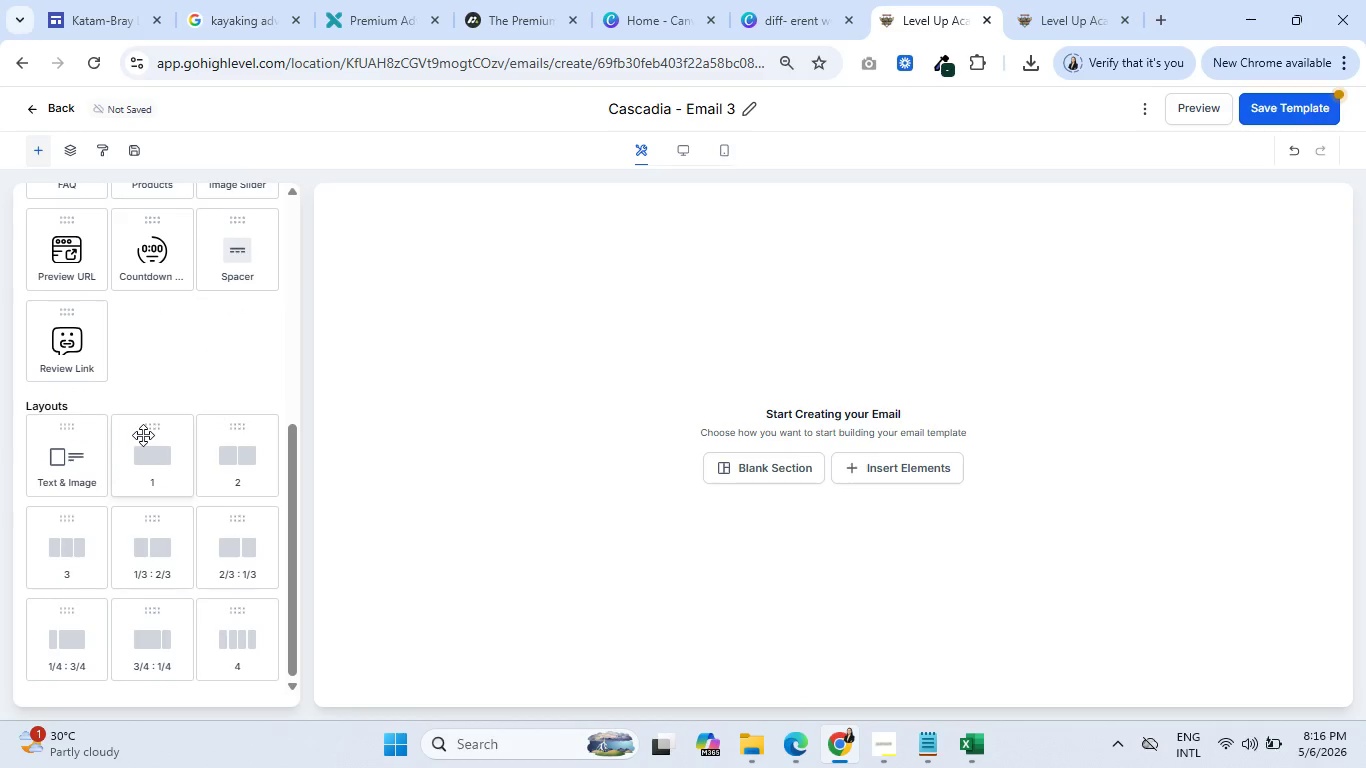 
left_click_drag(start_coordinate=[148, 461], to_coordinate=[728, 312])
 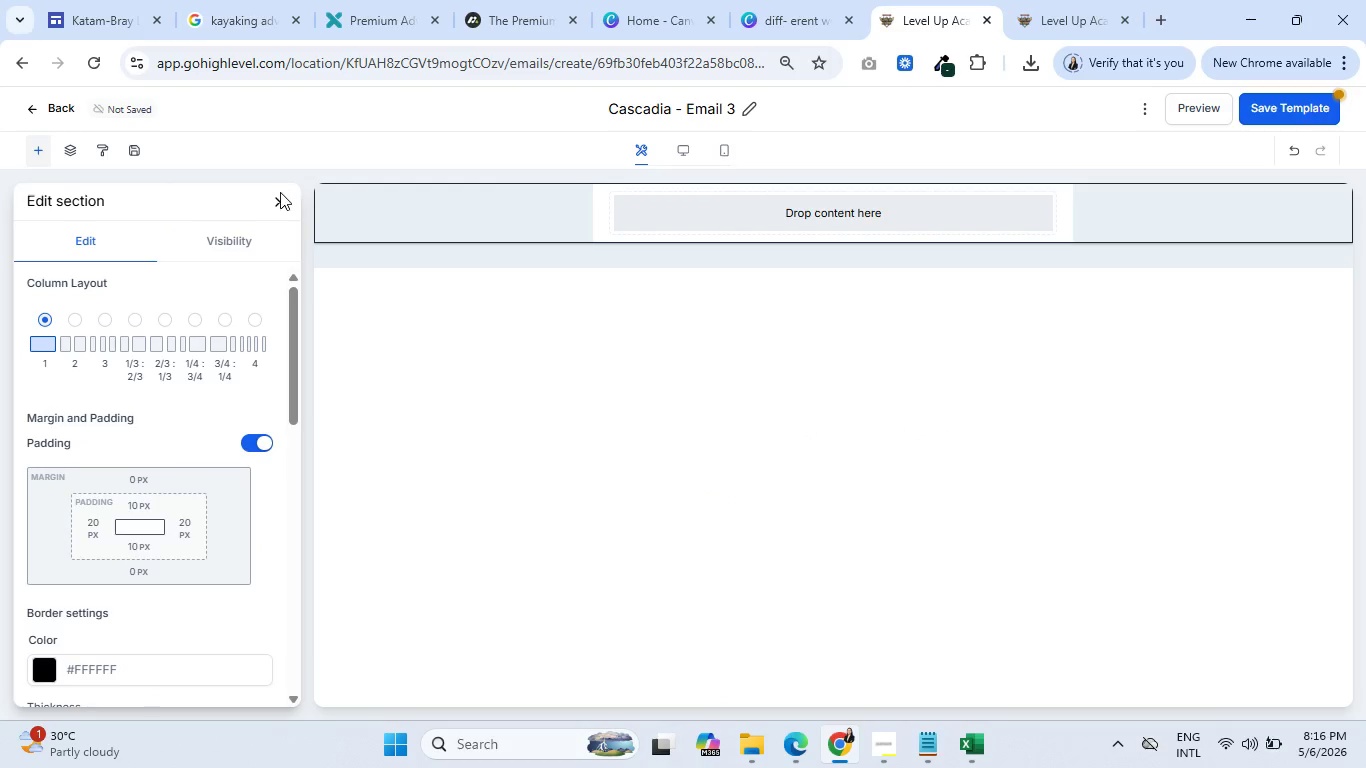 
scroll: coordinate [145, 447], scroll_direction: down, amount: 5.0
 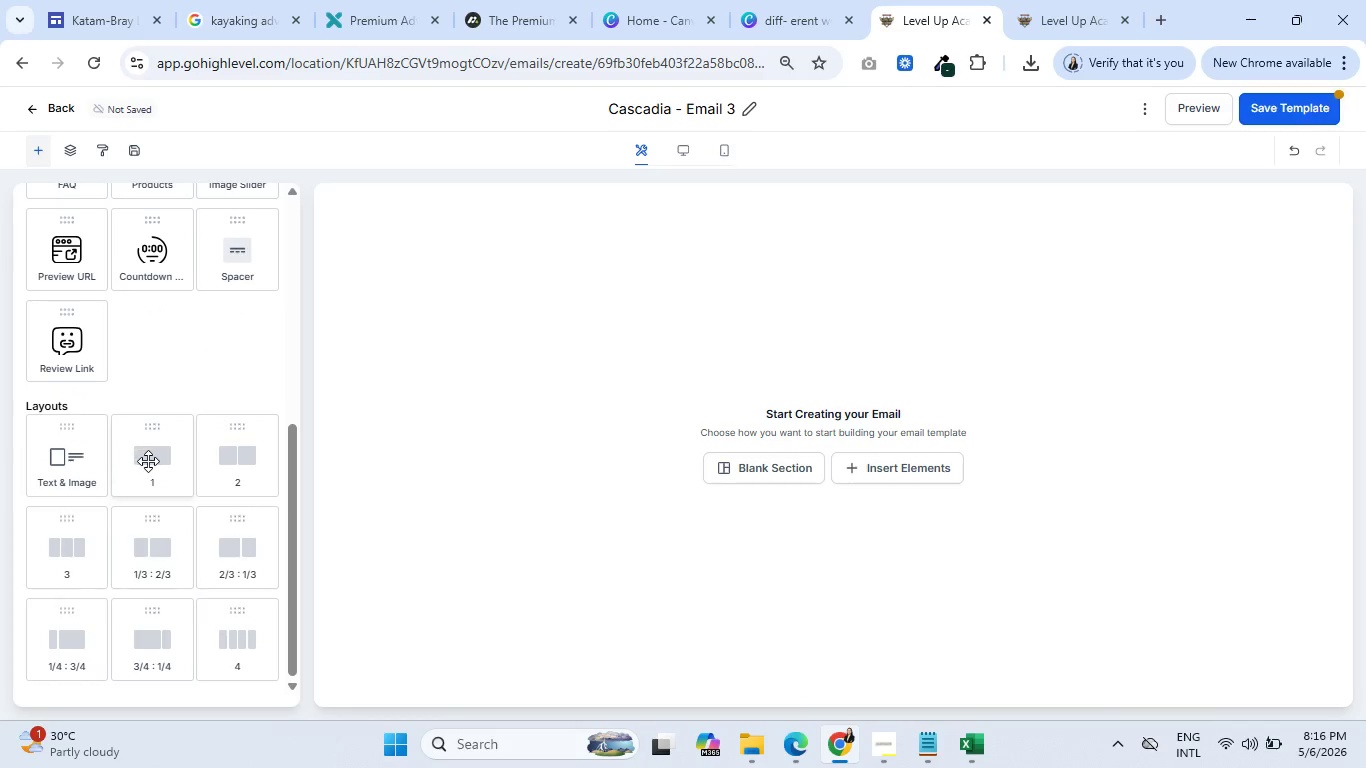 
left_click([279, 200])
 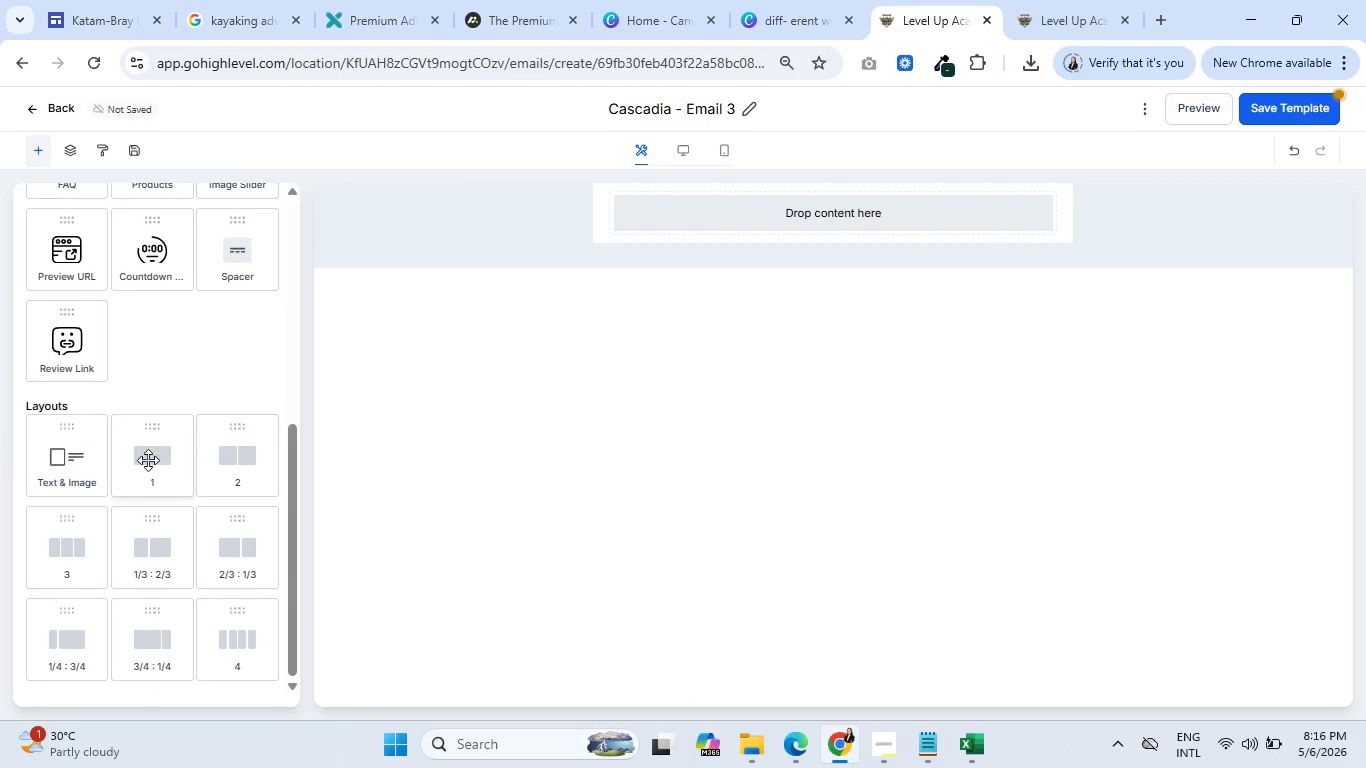 
left_click_drag(start_coordinate=[148, 461], to_coordinate=[782, 222])
 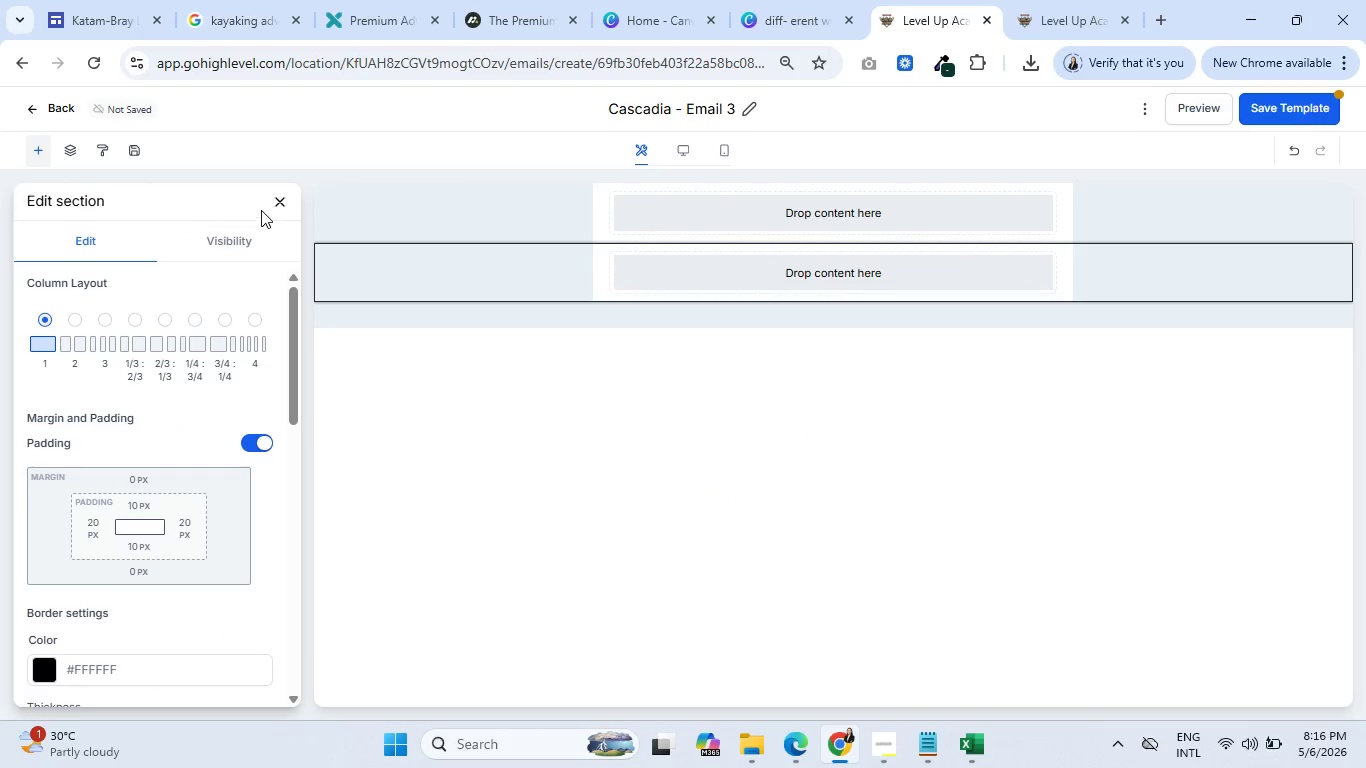 
left_click([275, 199])
 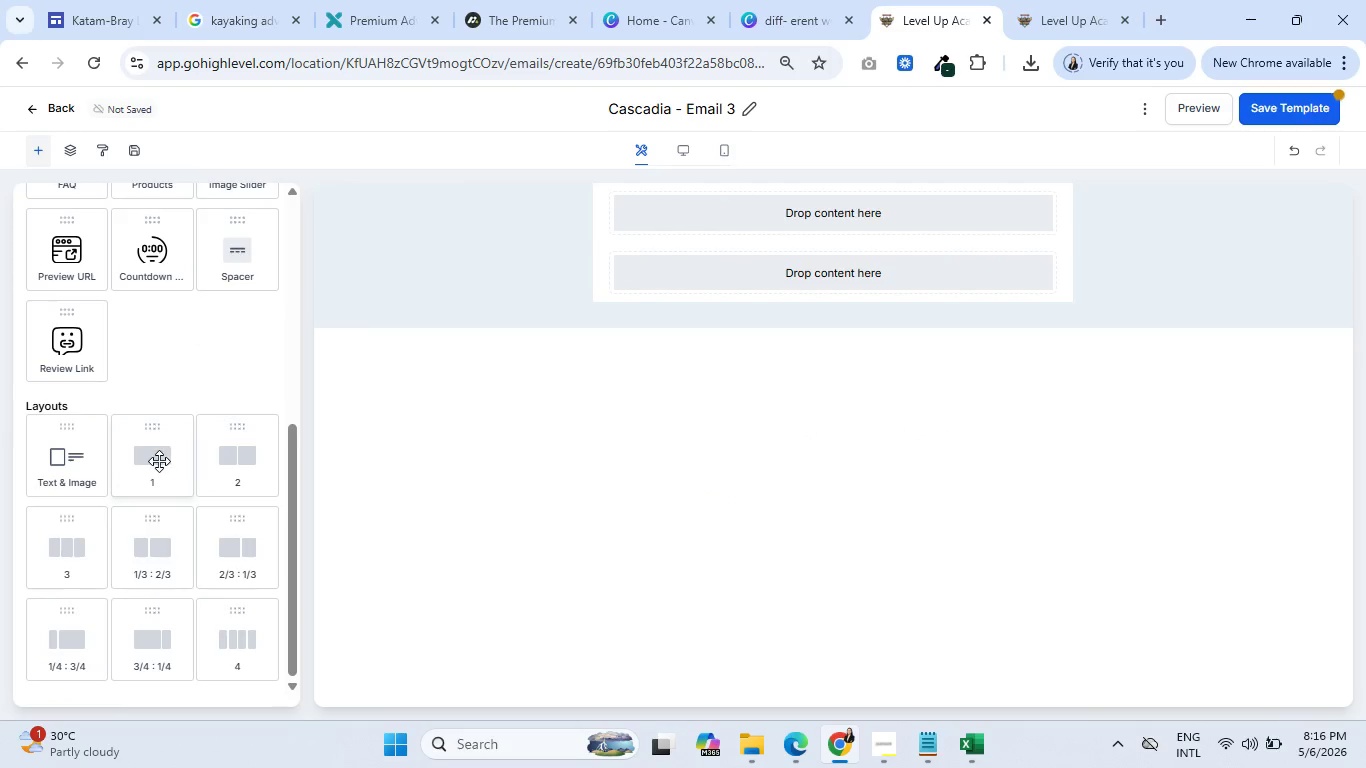 
left_click_drag(start_coordinate=[159, 461], to_coordinate=[883, 296])
 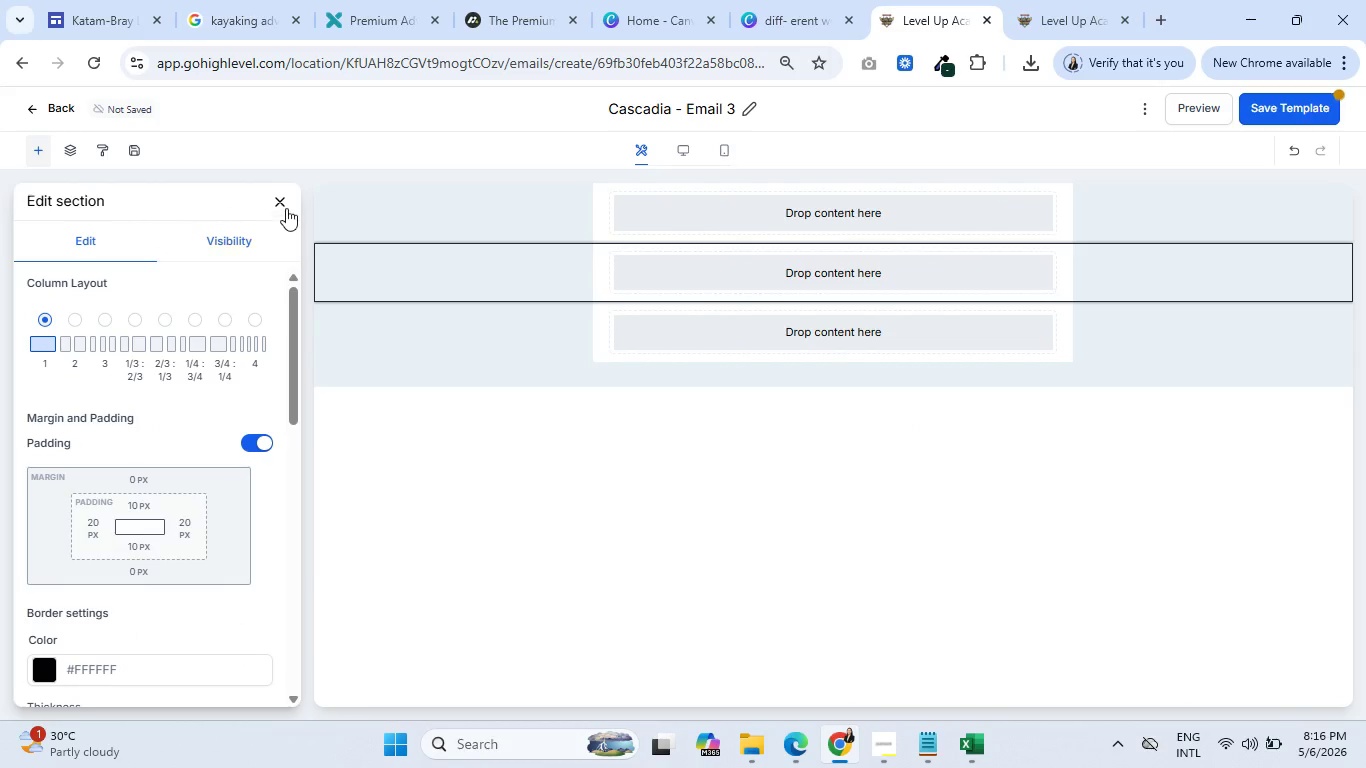 
left_click([286, 201])
 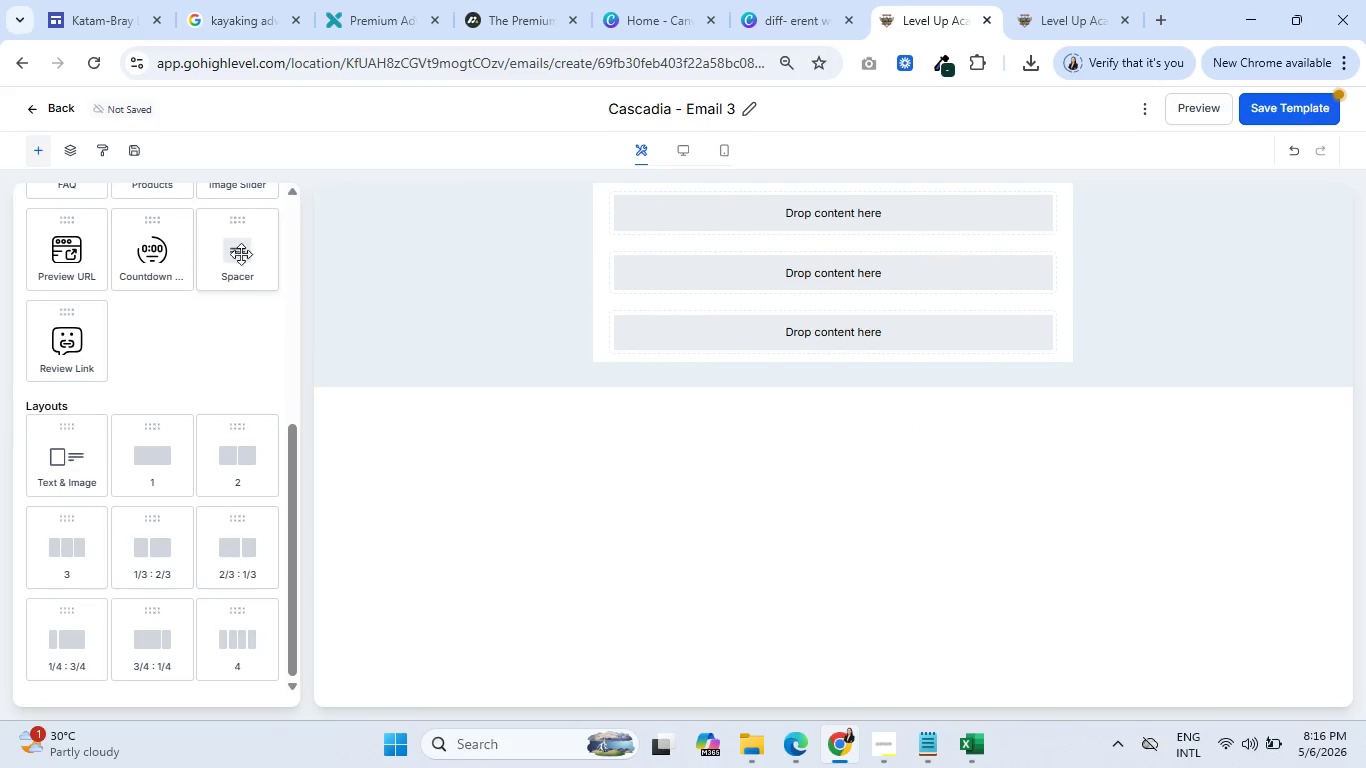 
scroll: coordinate [223, 304], scroll_direction: up, amount: 7.0
 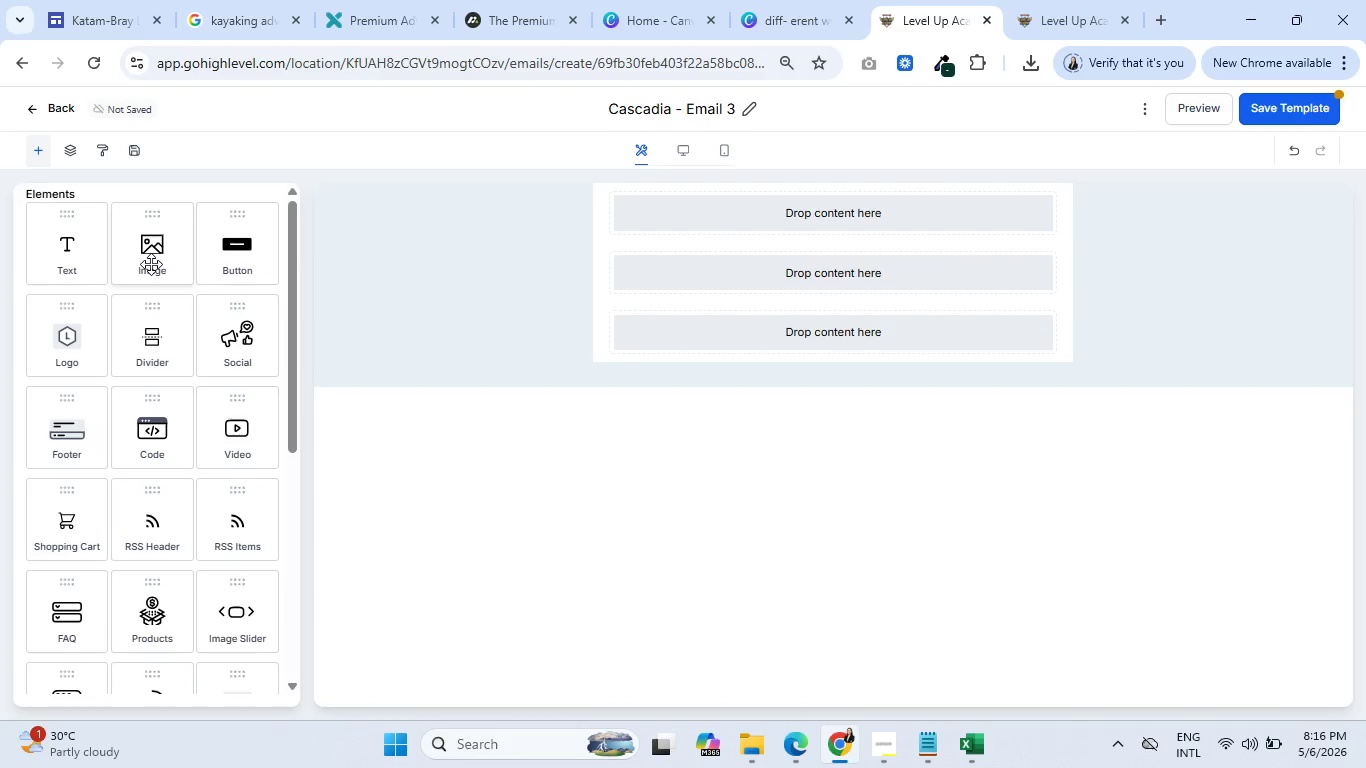 
left_click_drag(start_coordinate=[151, 264], to_coordinate=[887, 233])
 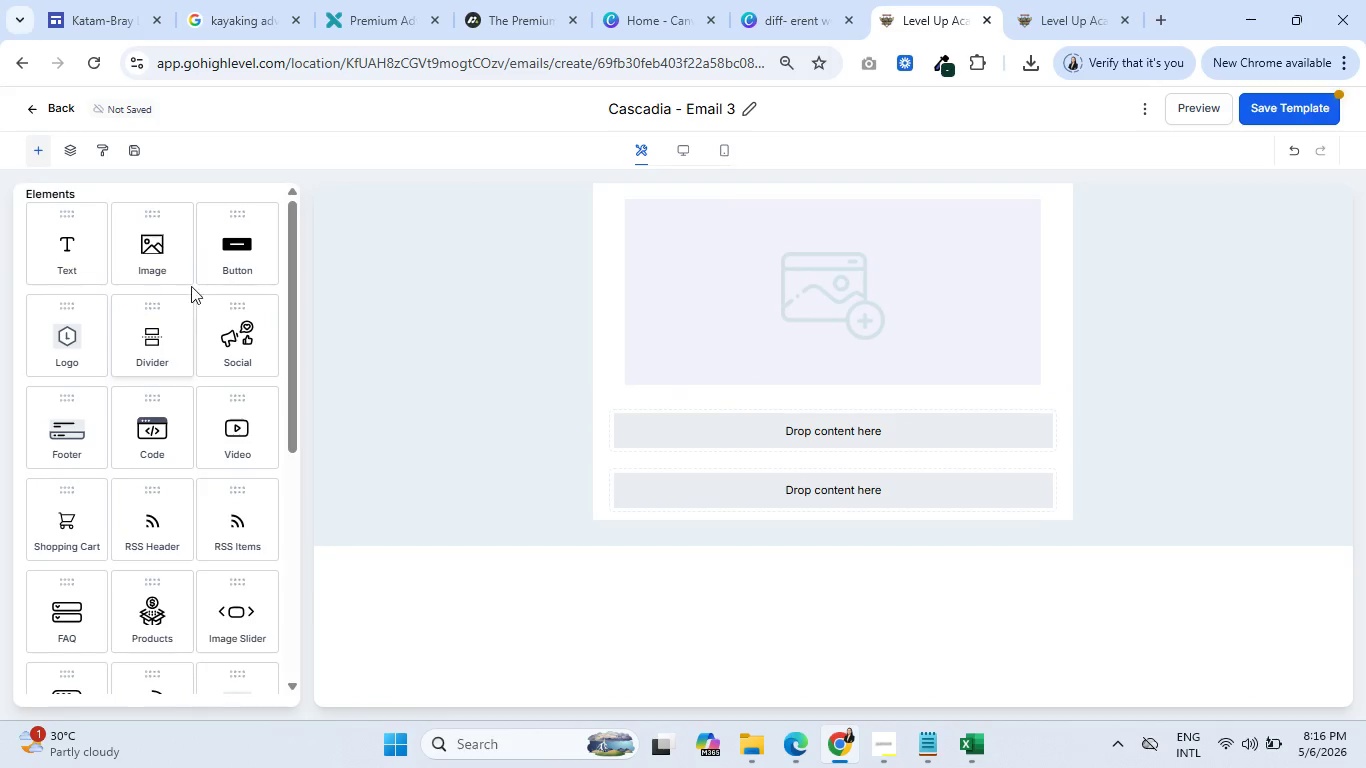 
left_click_drag(start_coordinate=[65, 253], to_coordinate=[767, 423])
 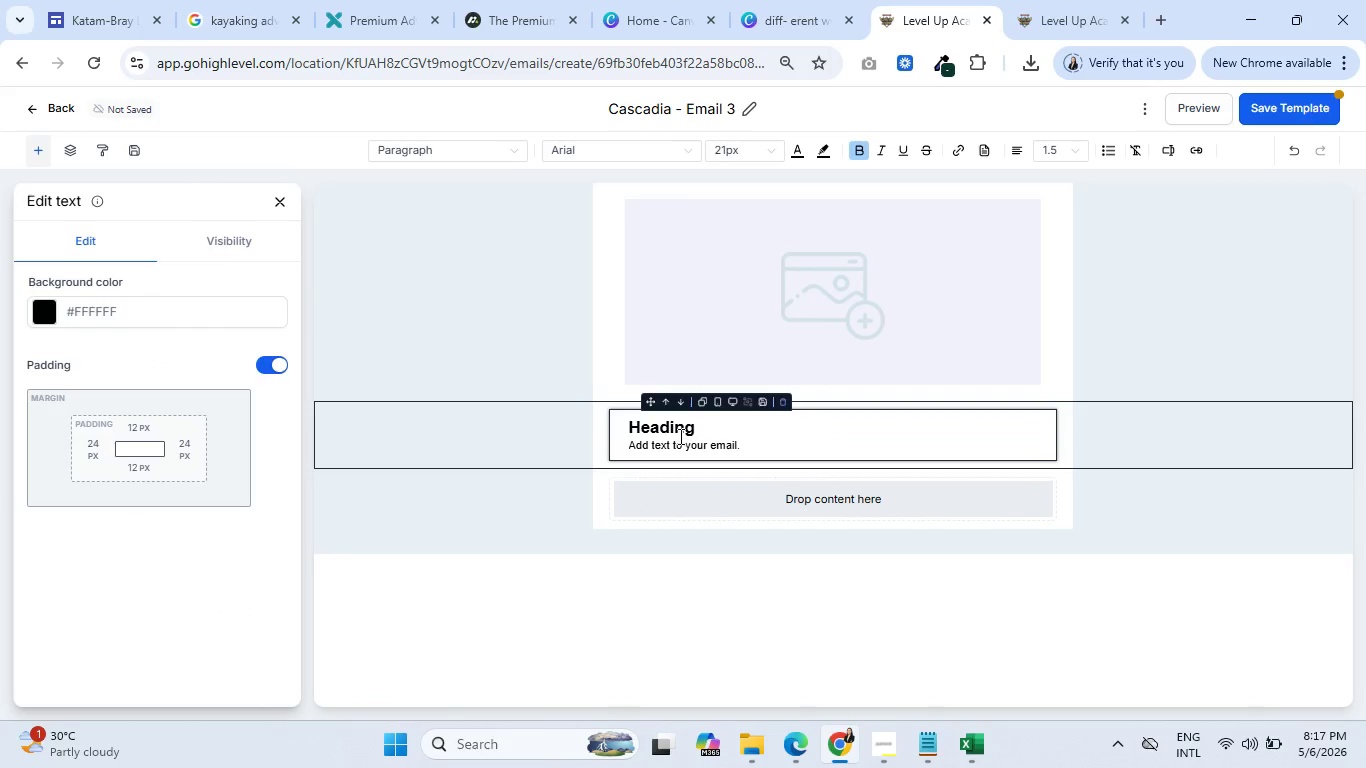 
double_click([679, 436])
 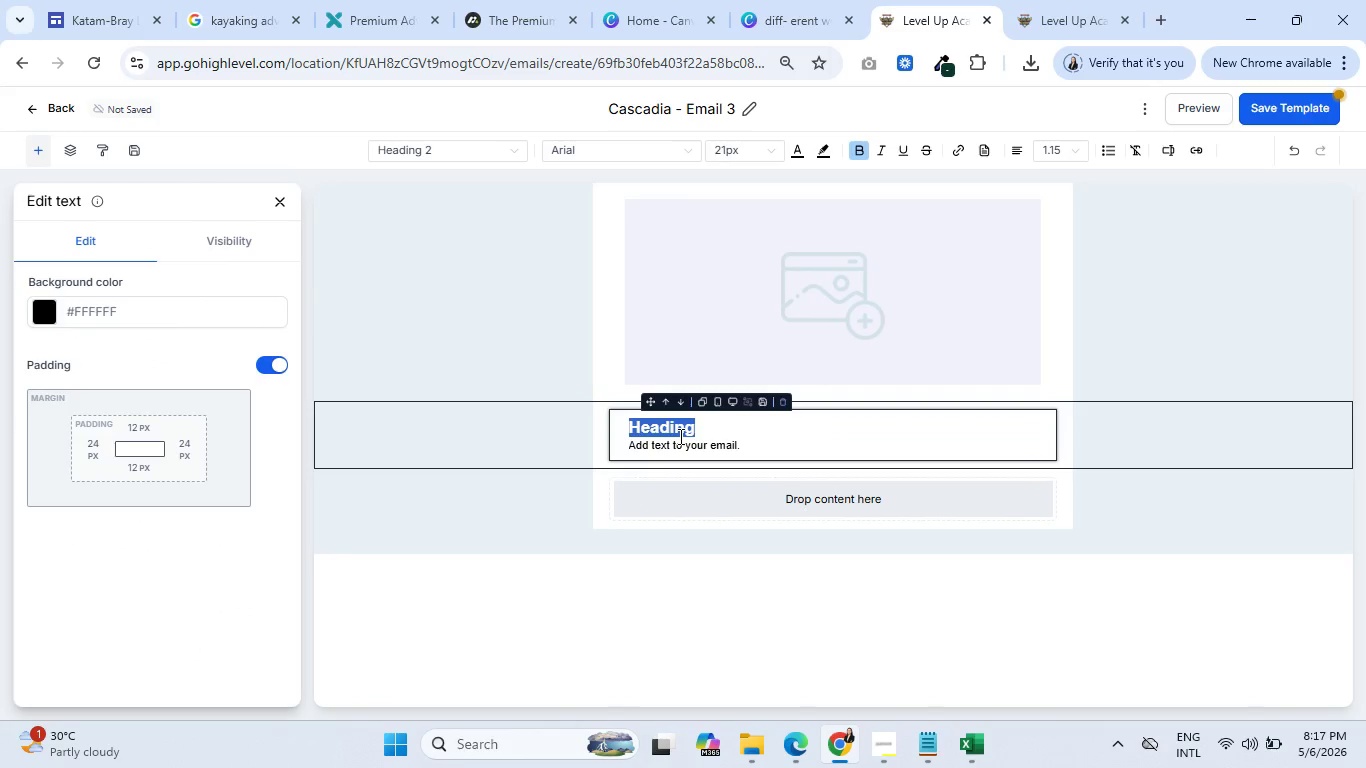 
key(Control+ControlLeft)
 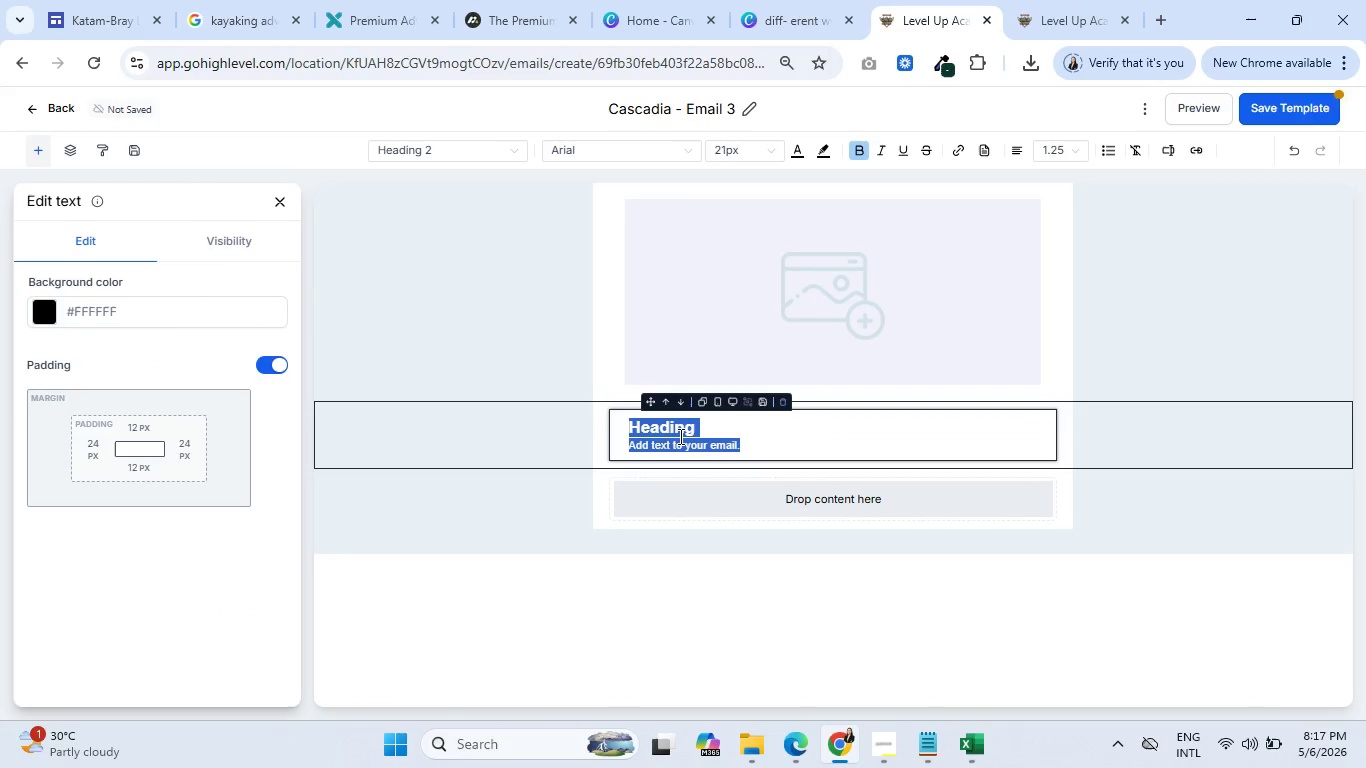 
key(Control+A)
 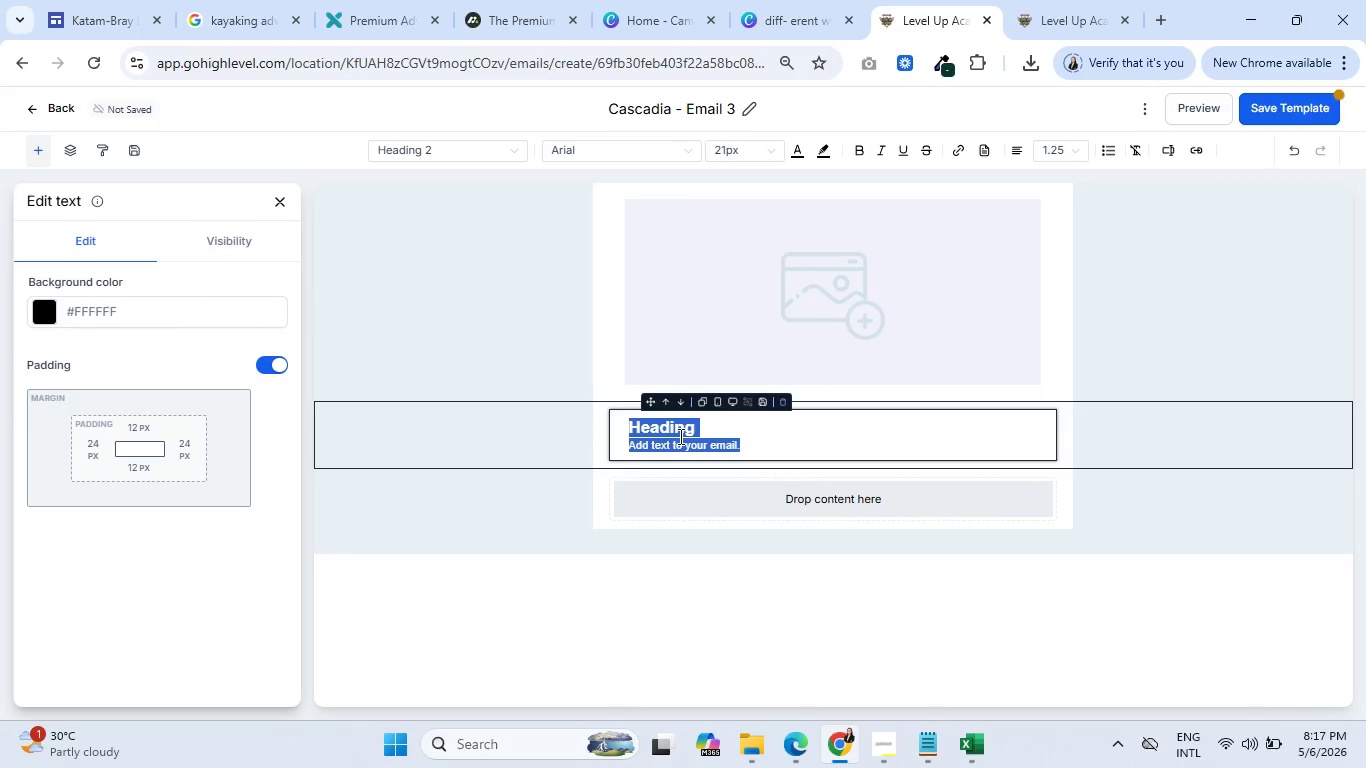 
key(Backspace)
 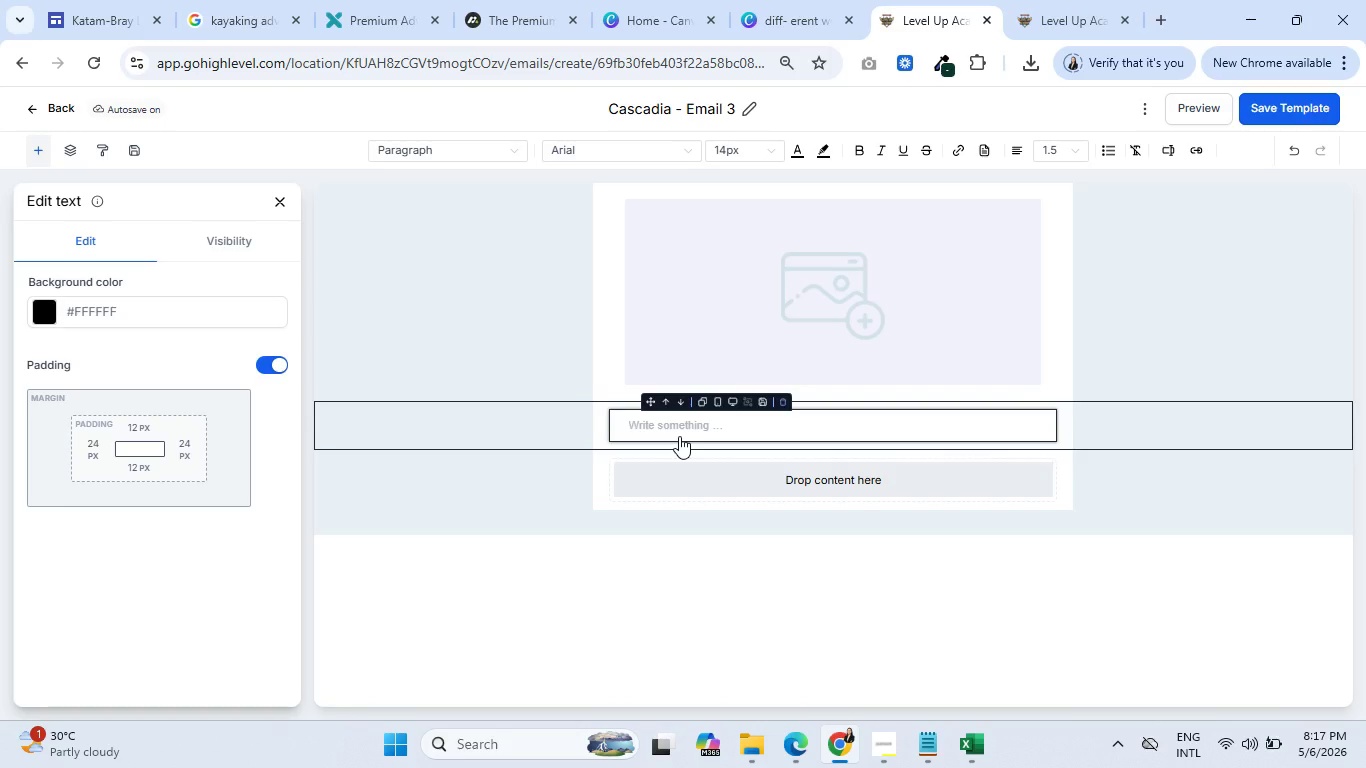 
wait(23.12)
 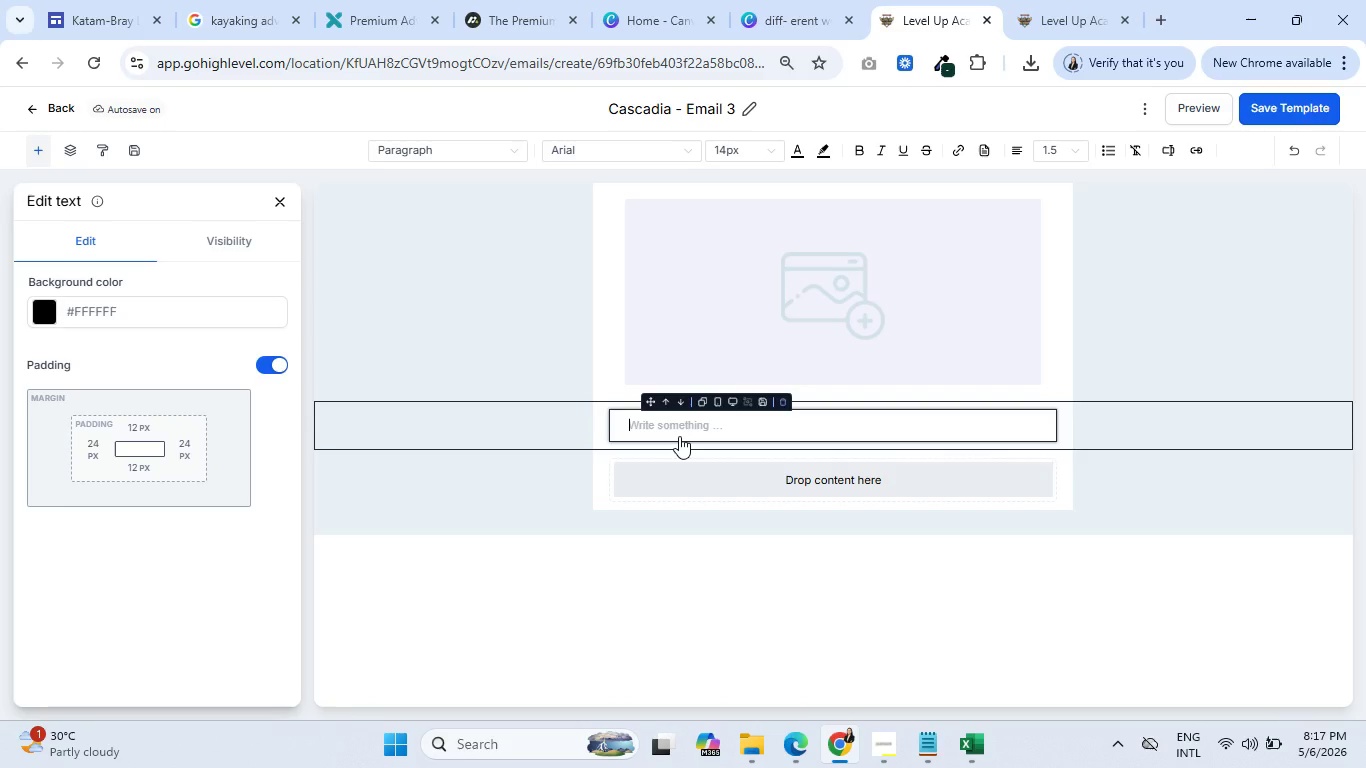 
type(Hey )
 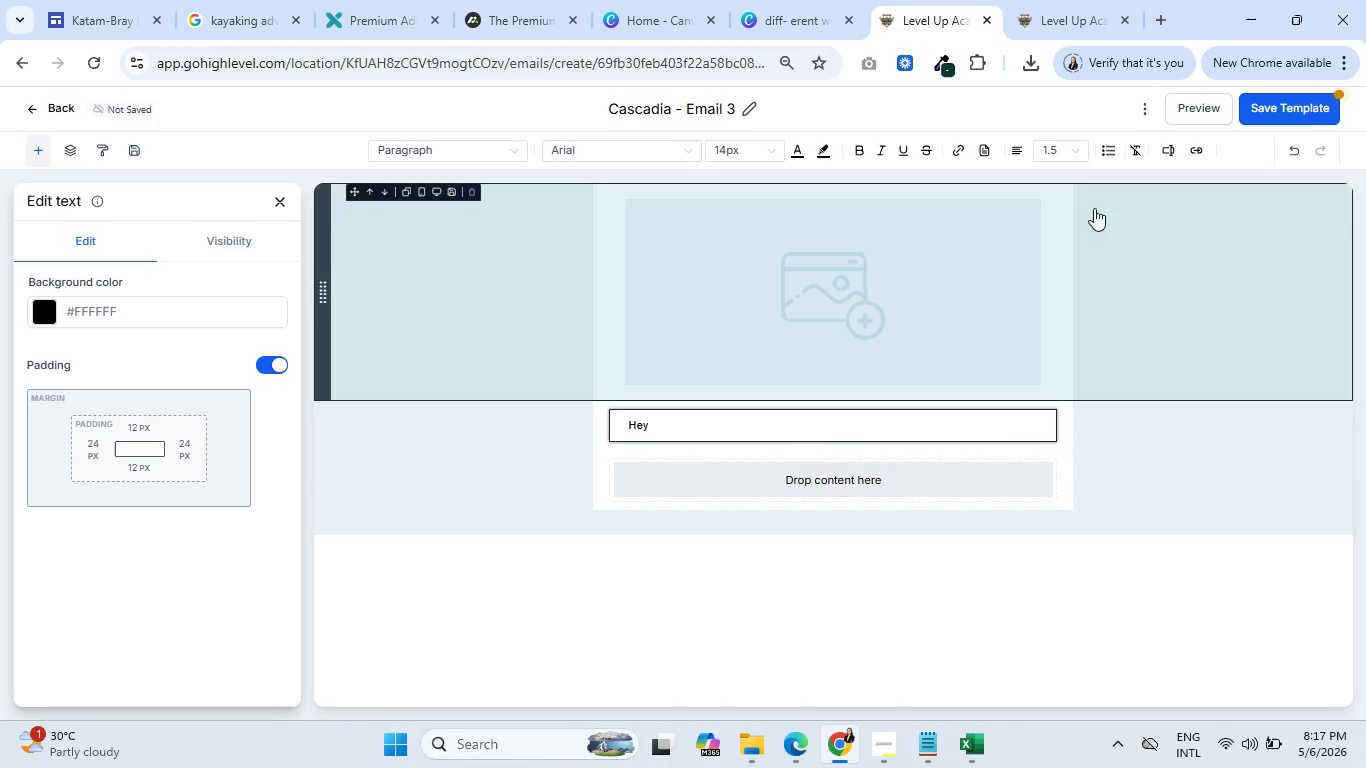 
left_click([1171, 150])
 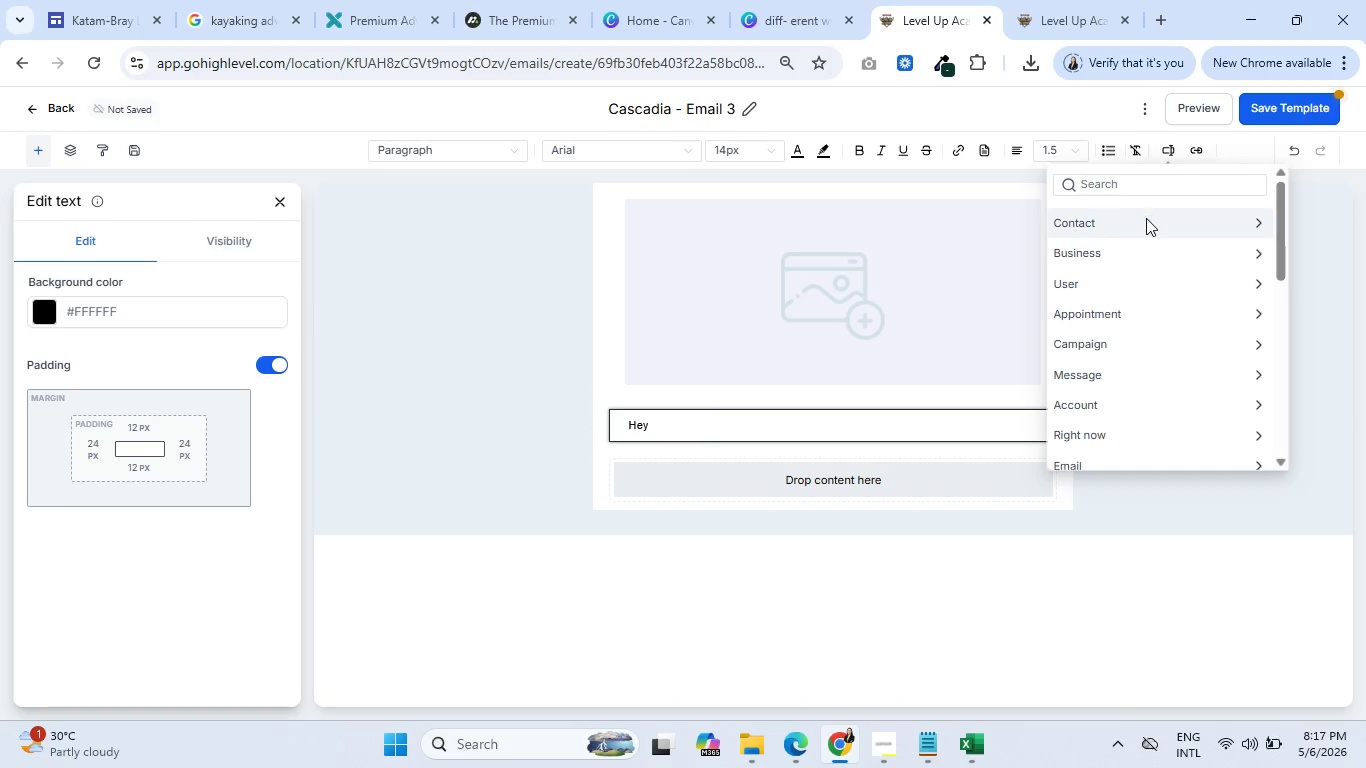 
left_click([1146, 220])
 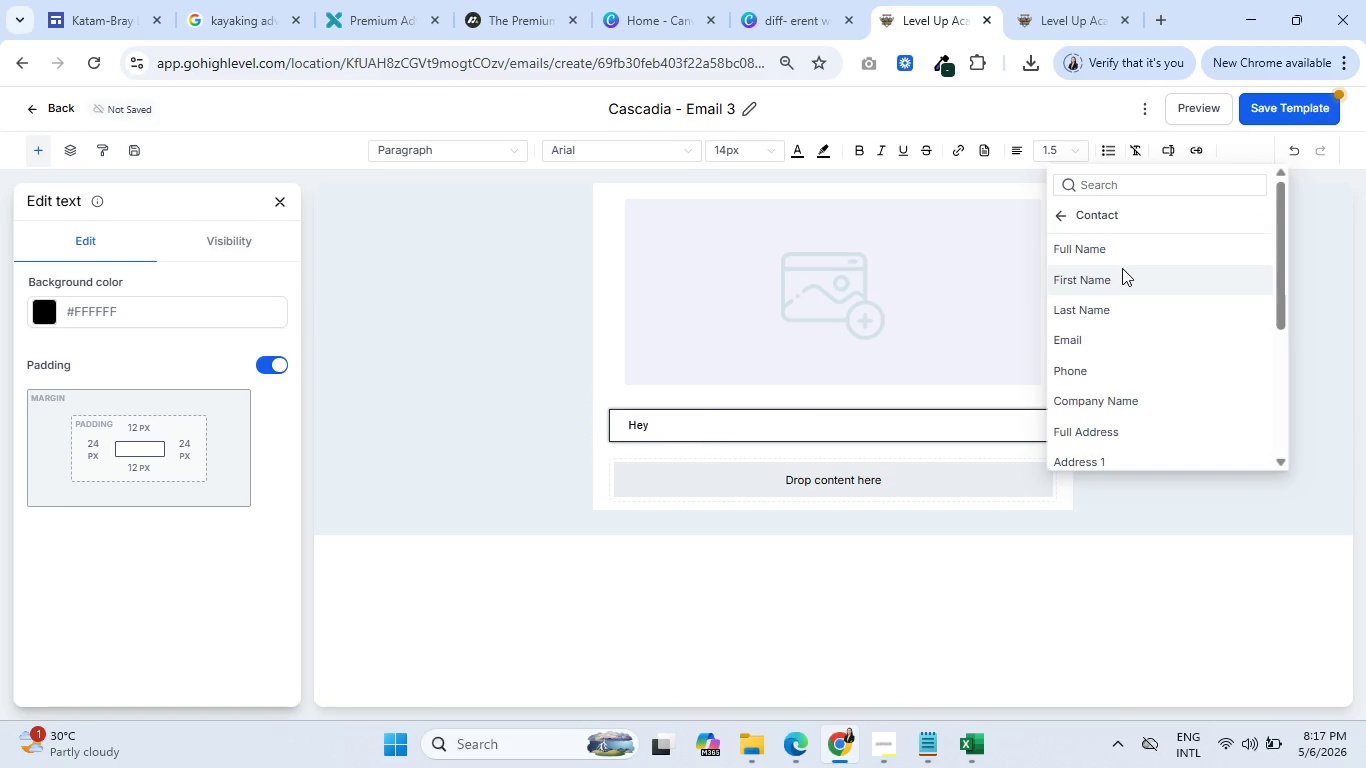 
left_click([1122, 271])
 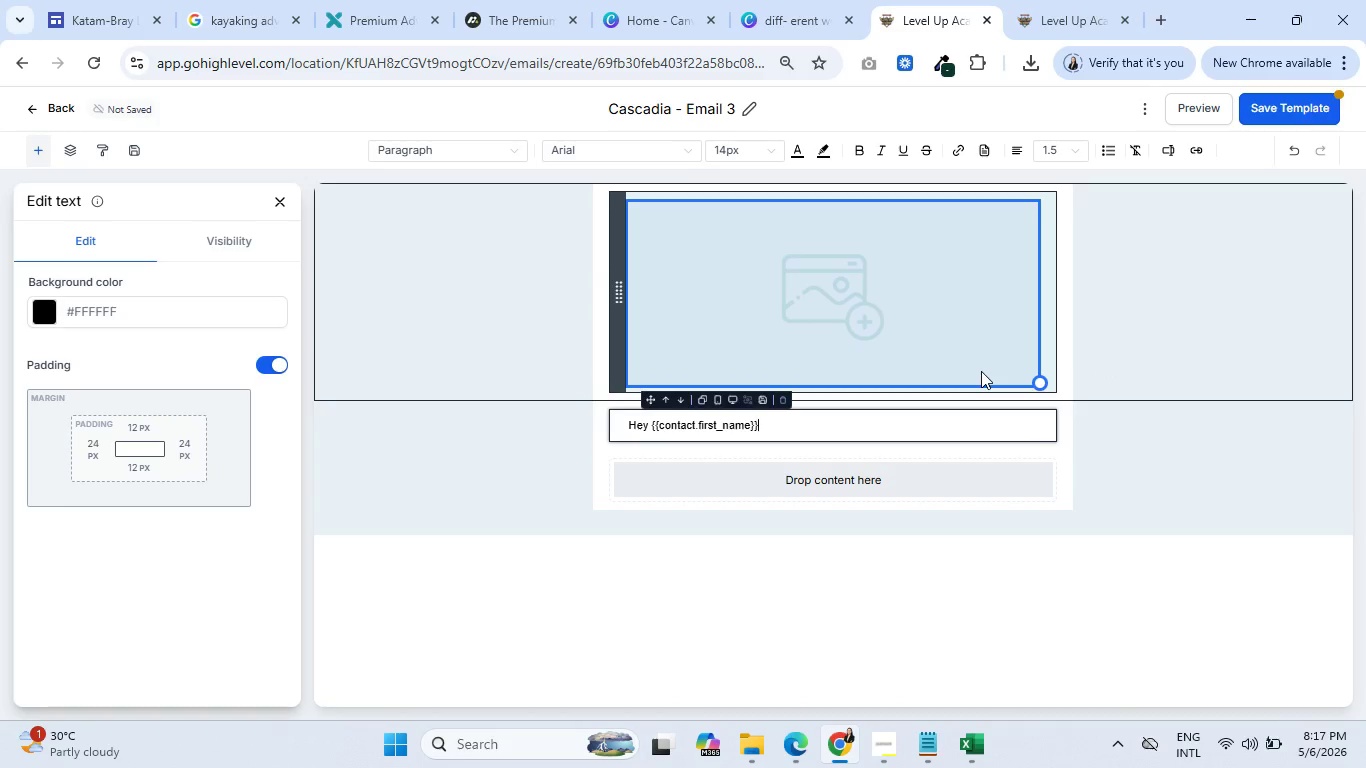 
key(Comma)
 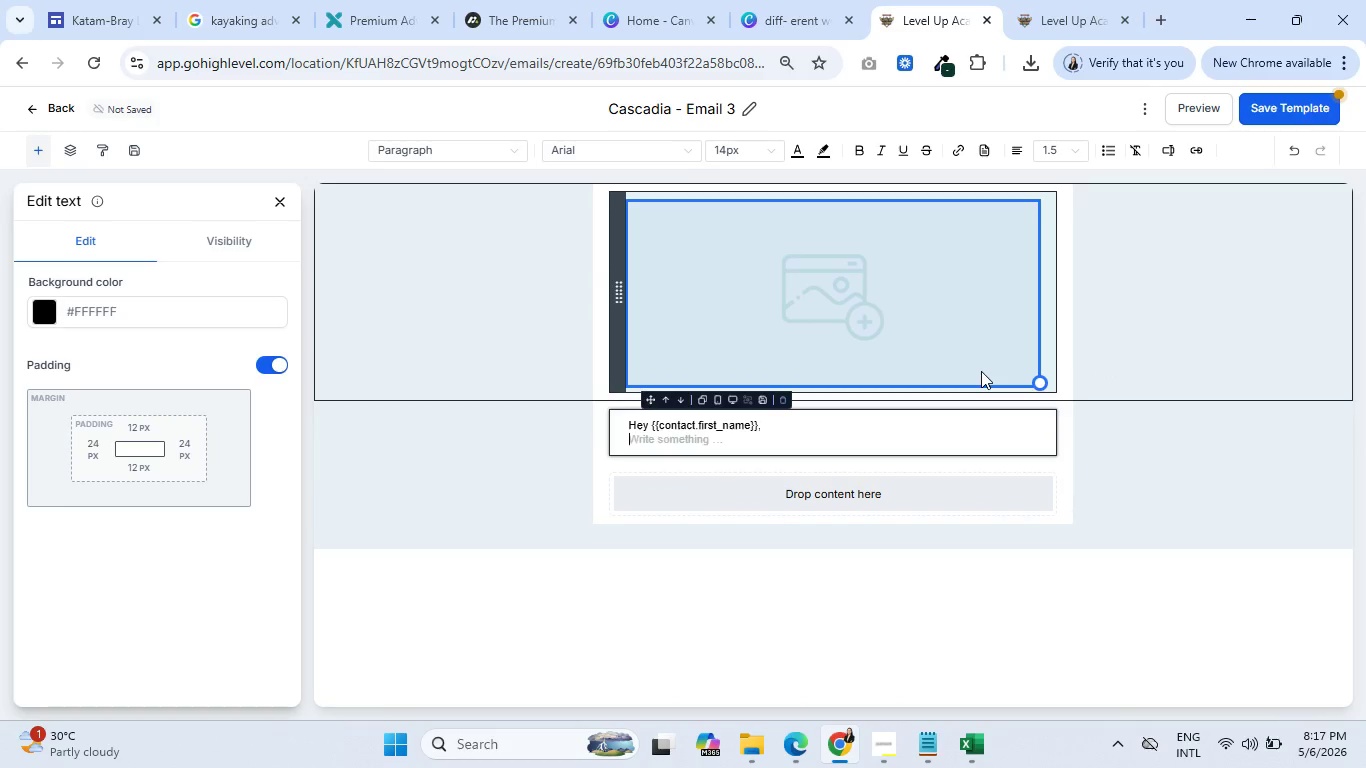 
key(Enter)
 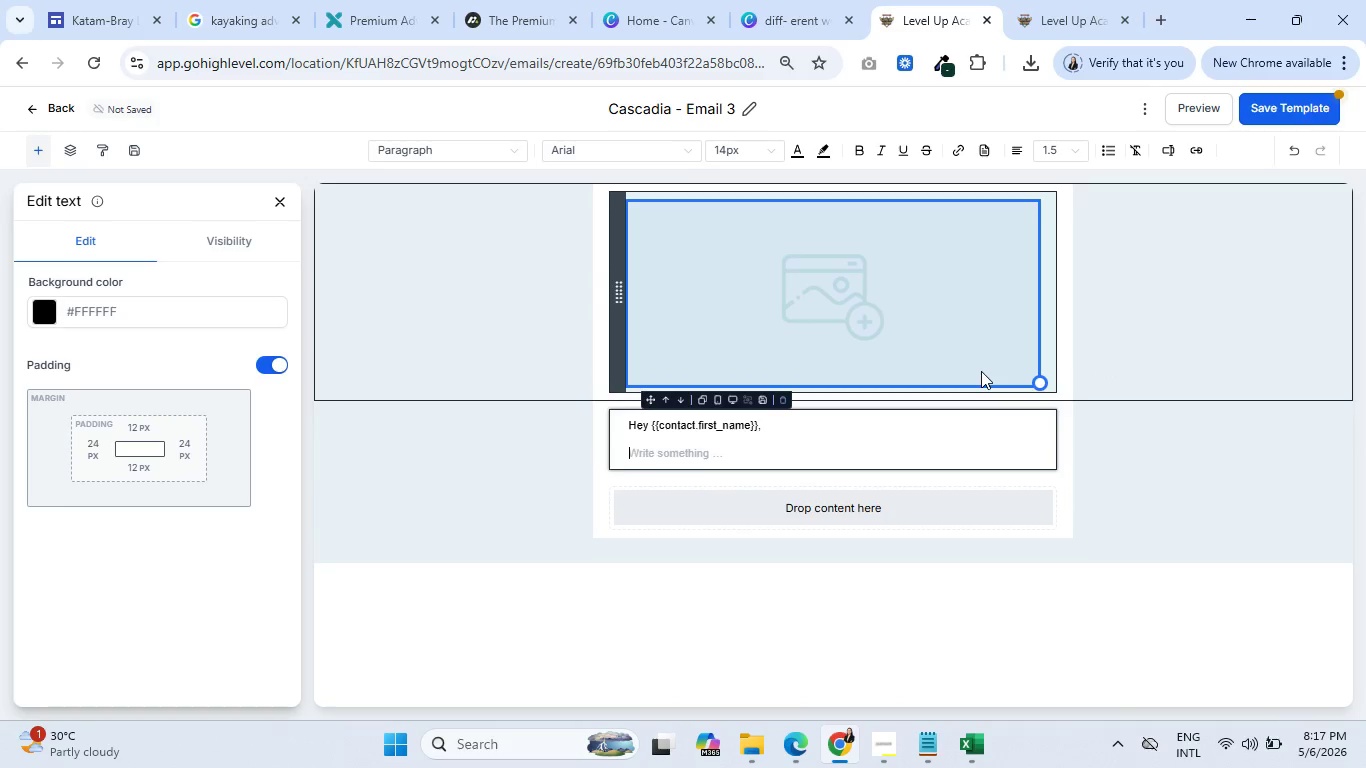 
key(Enter)
 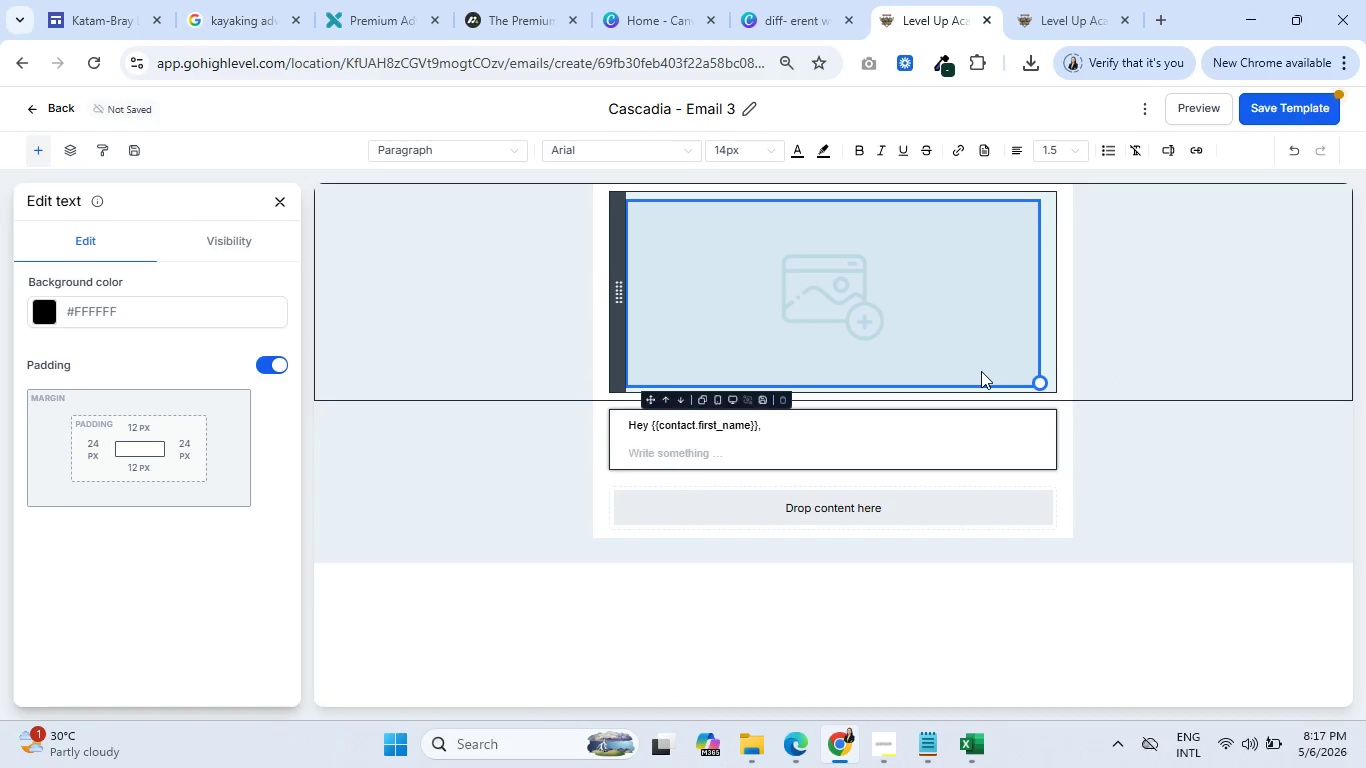 
type(I want to share something a guest sent me last November, the month after her expedition ended. Her name is Diane and she)
 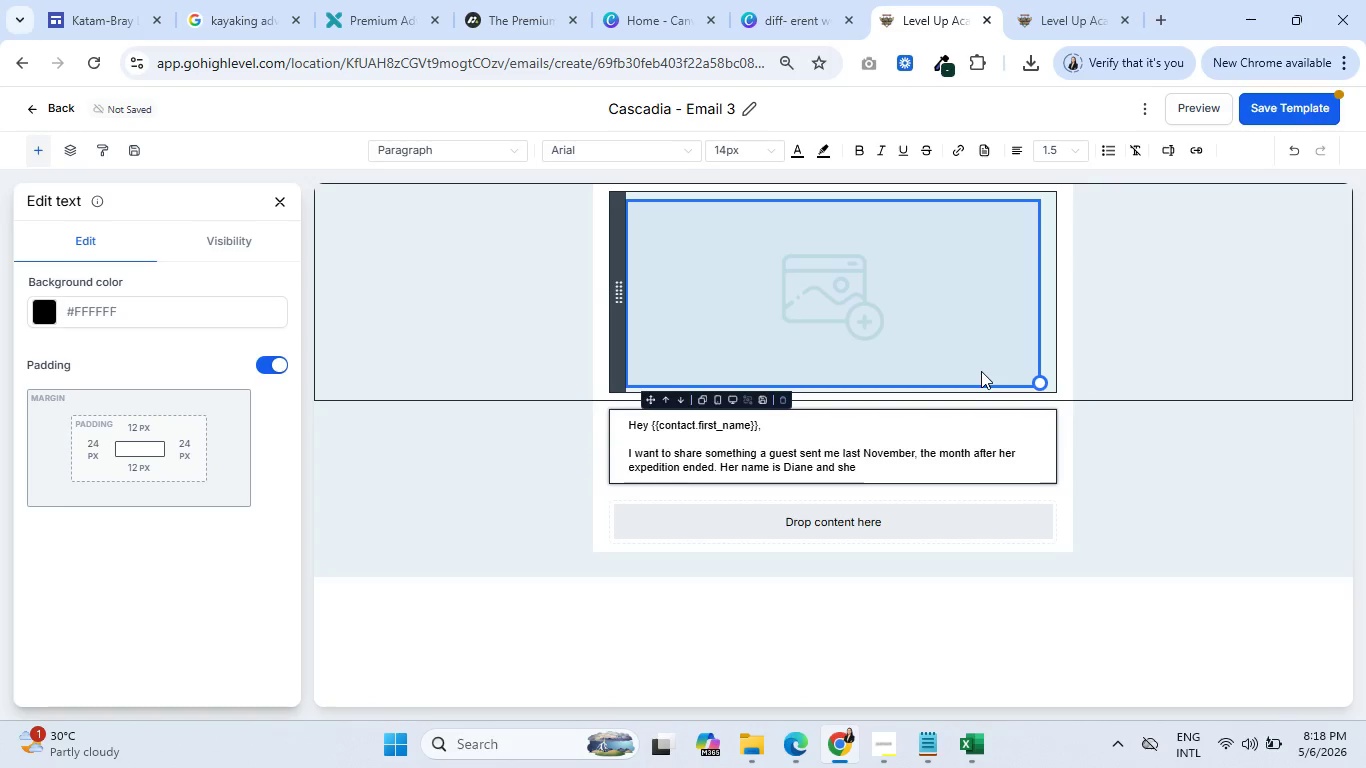 
type( is a landscape )
 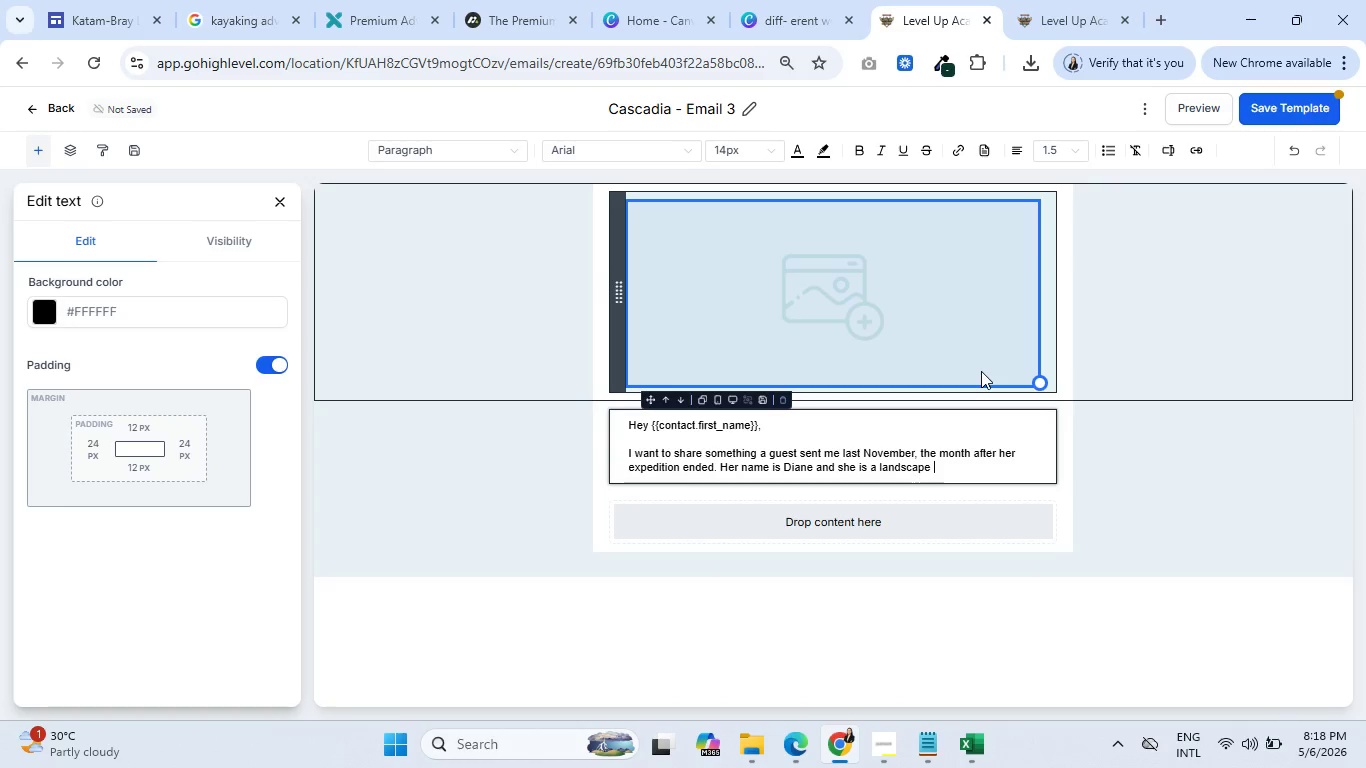 
wait(5.66)
 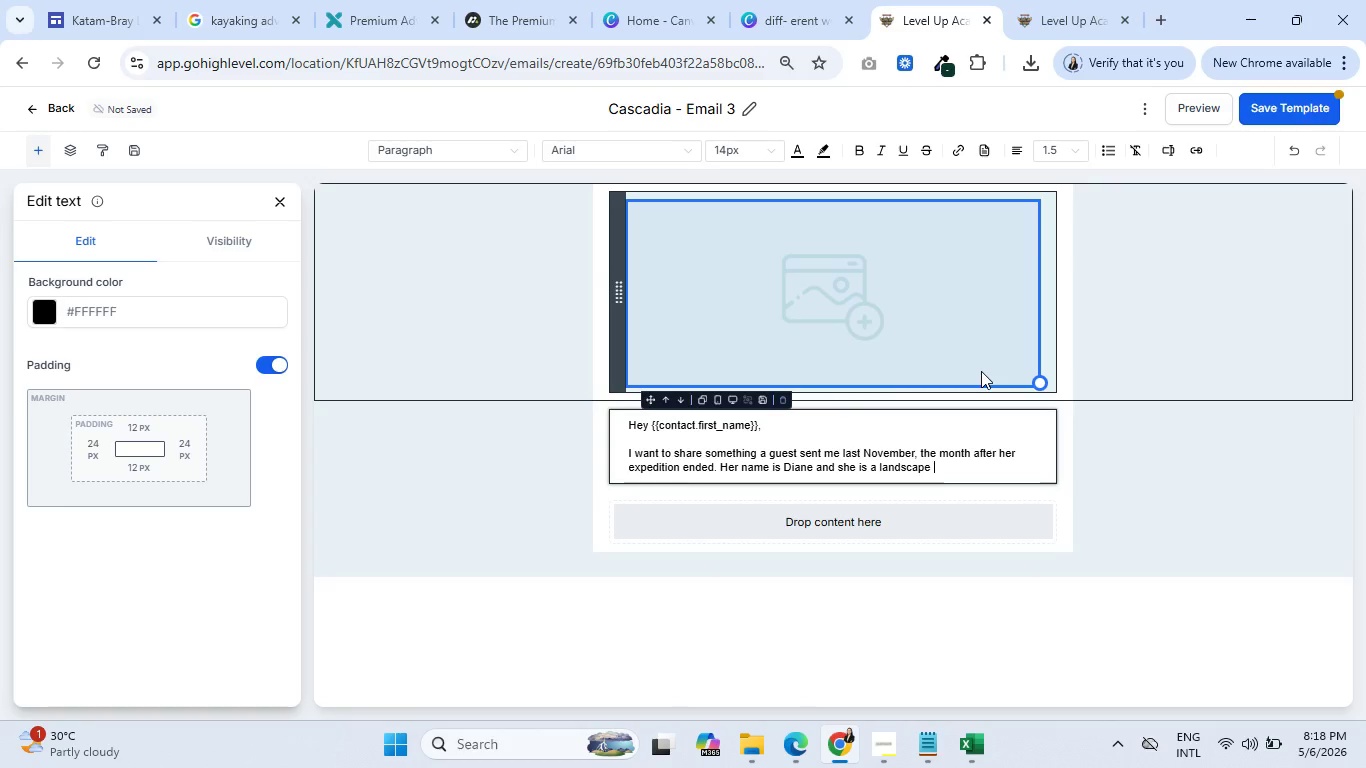 
type(photographer)
 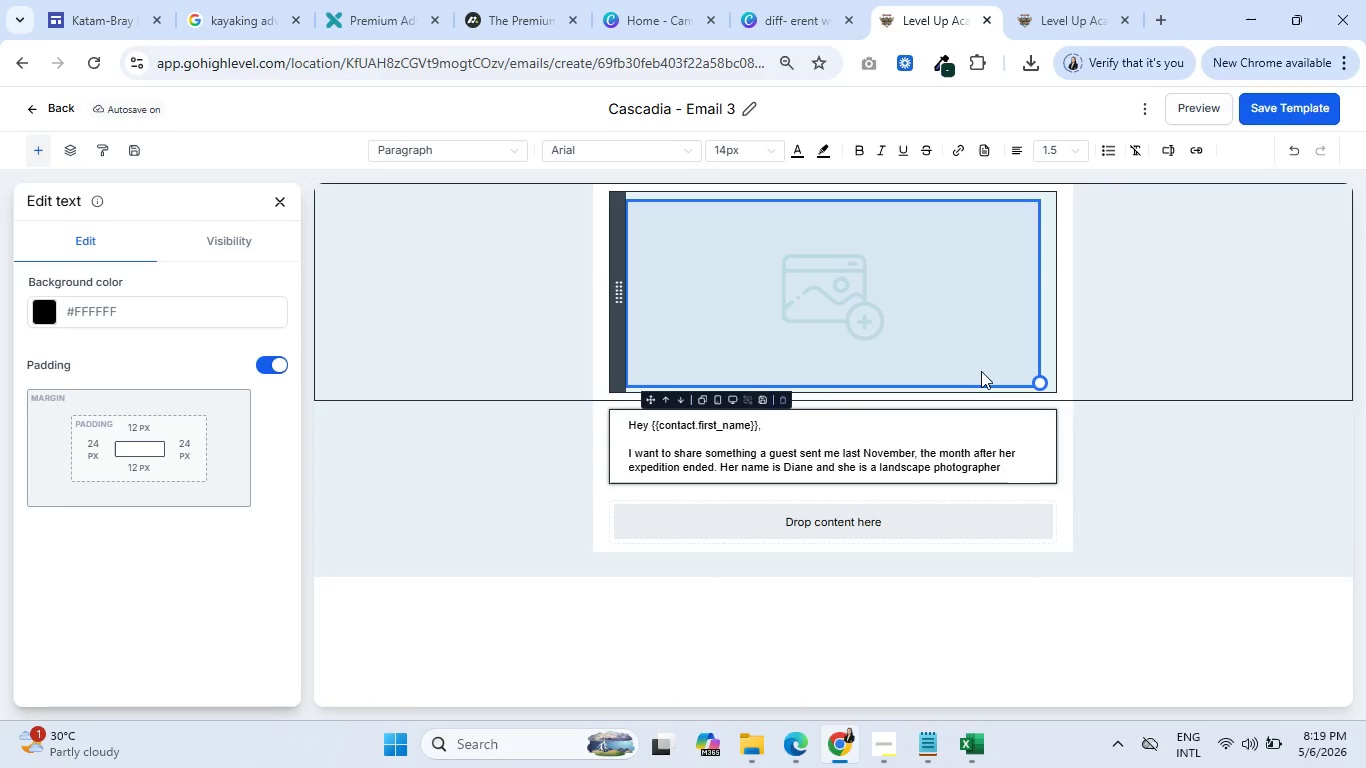 
wait(19.47)
 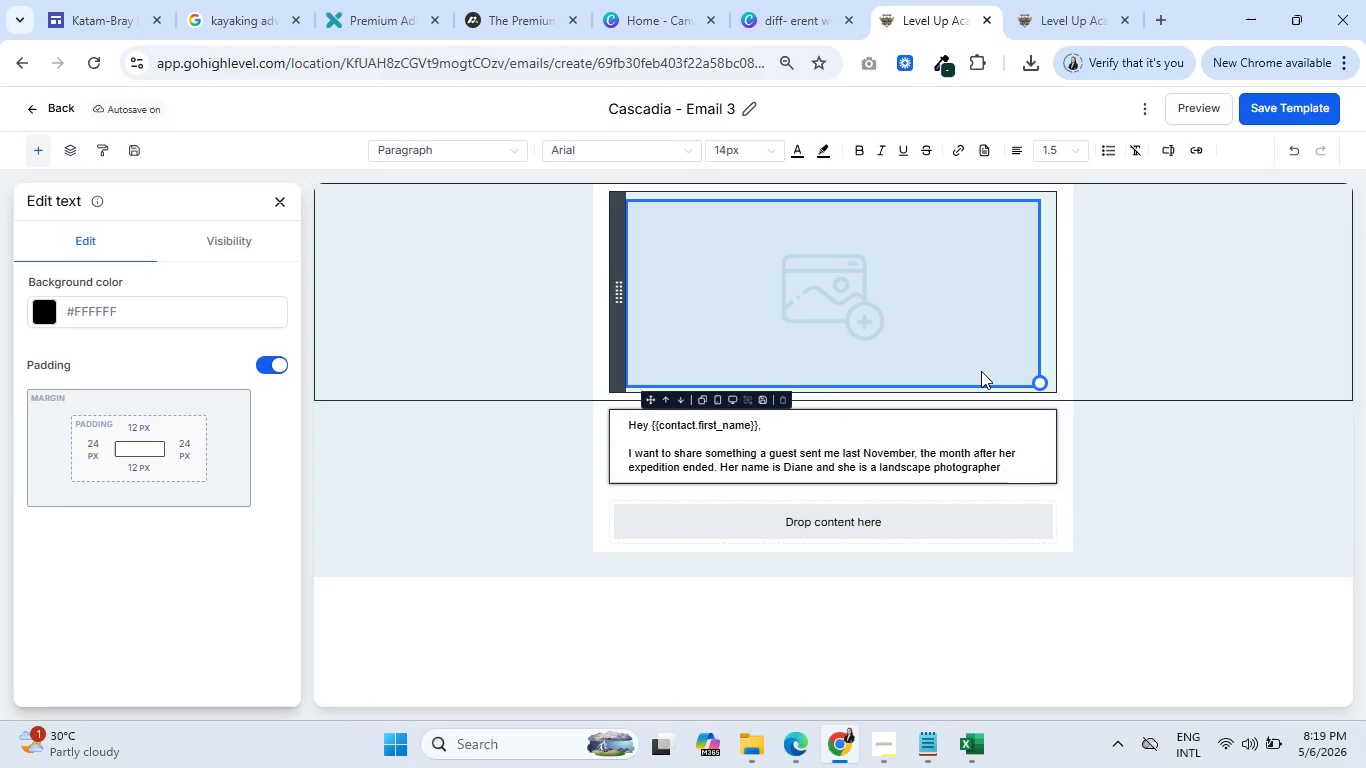 
type( from Seattle who had been )
 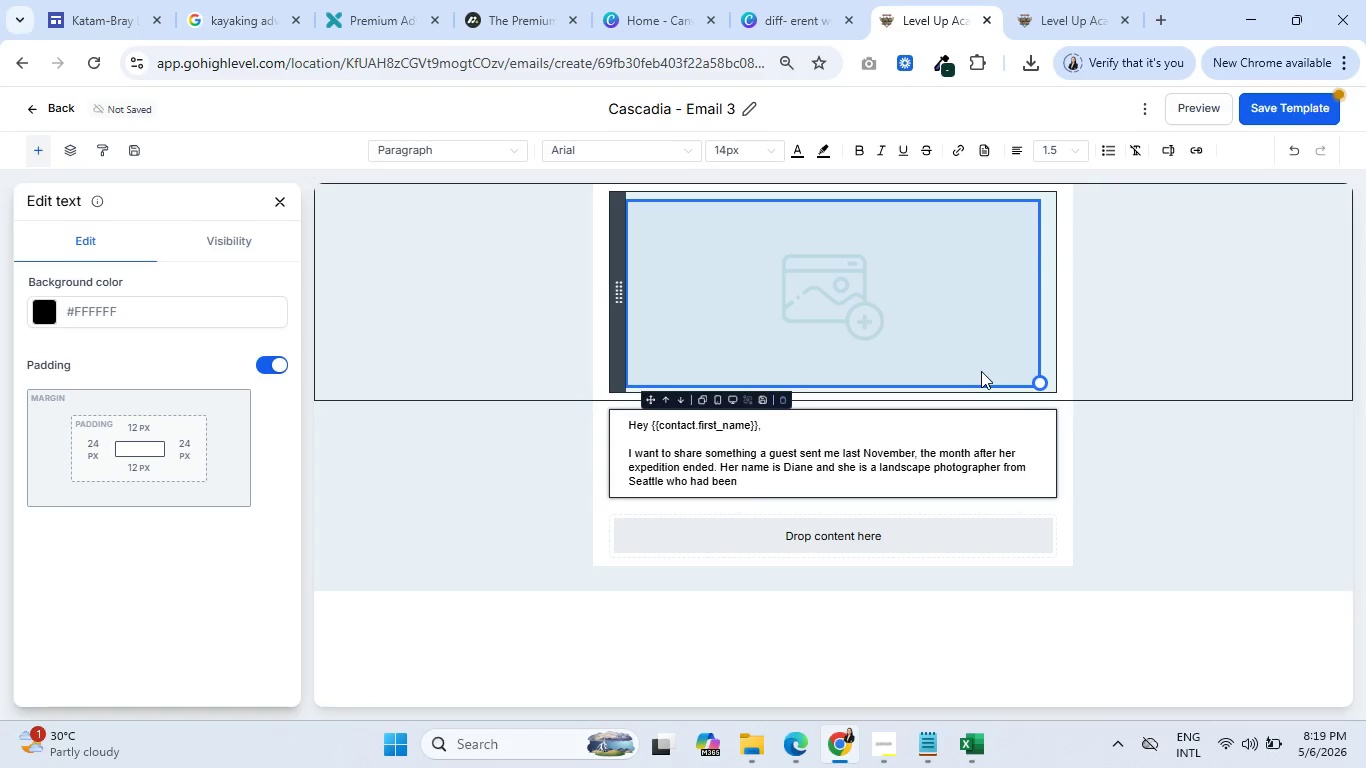 
wait(5.56)
 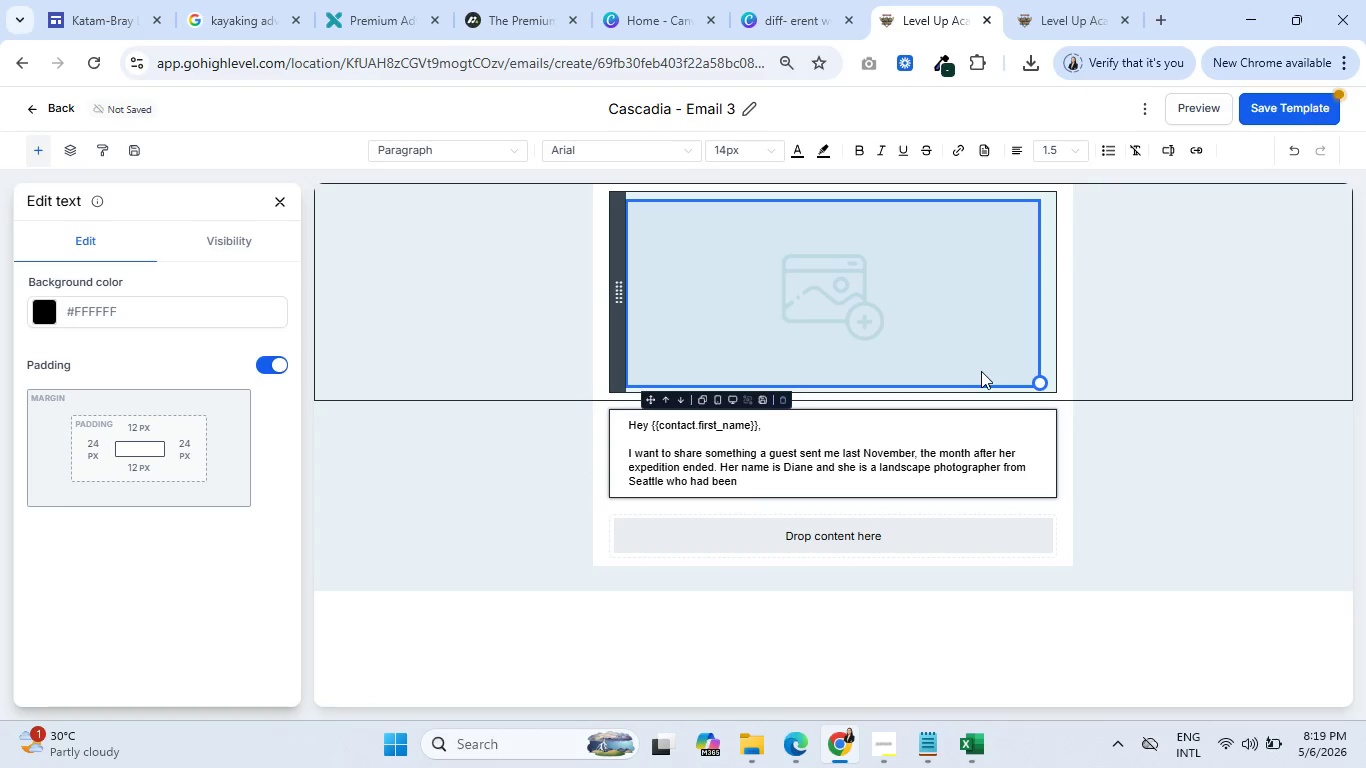 
type(on my list for about a year)
 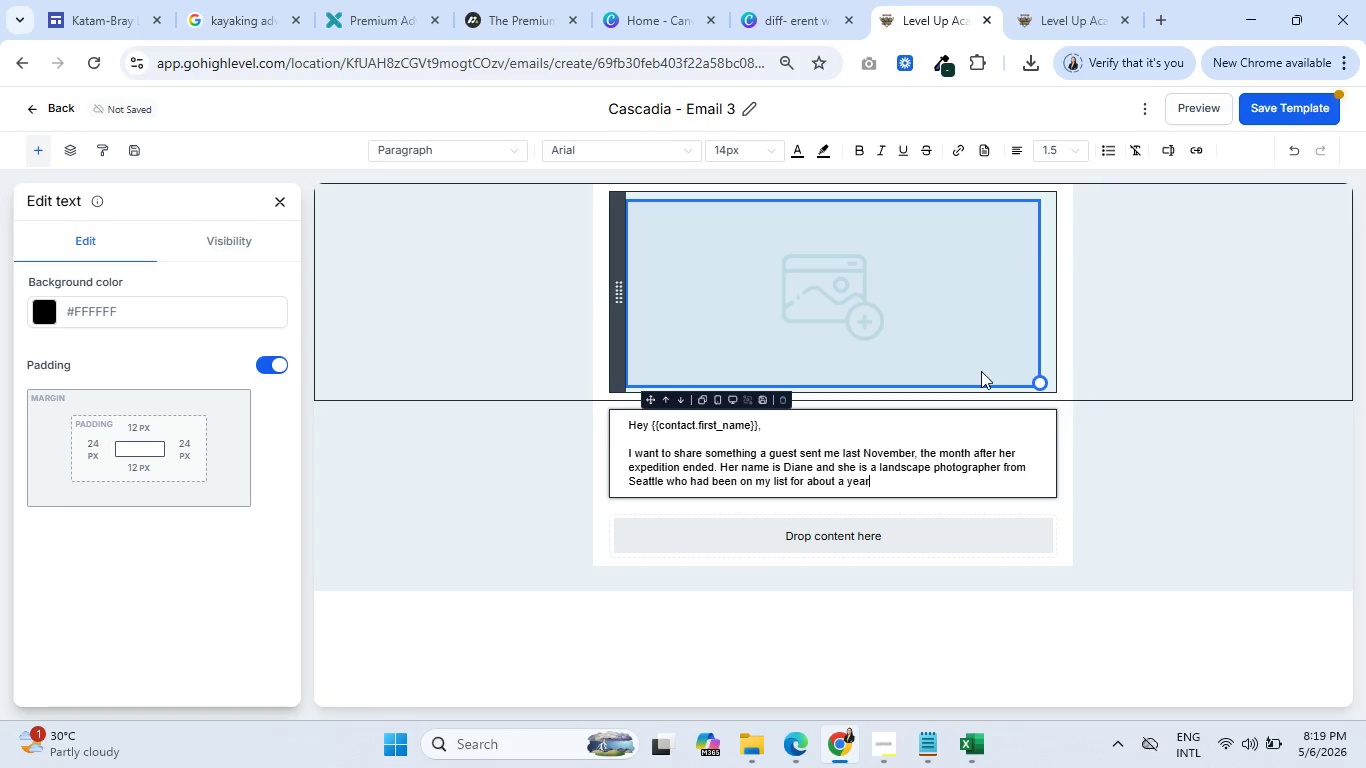 
type( before she booked.)
 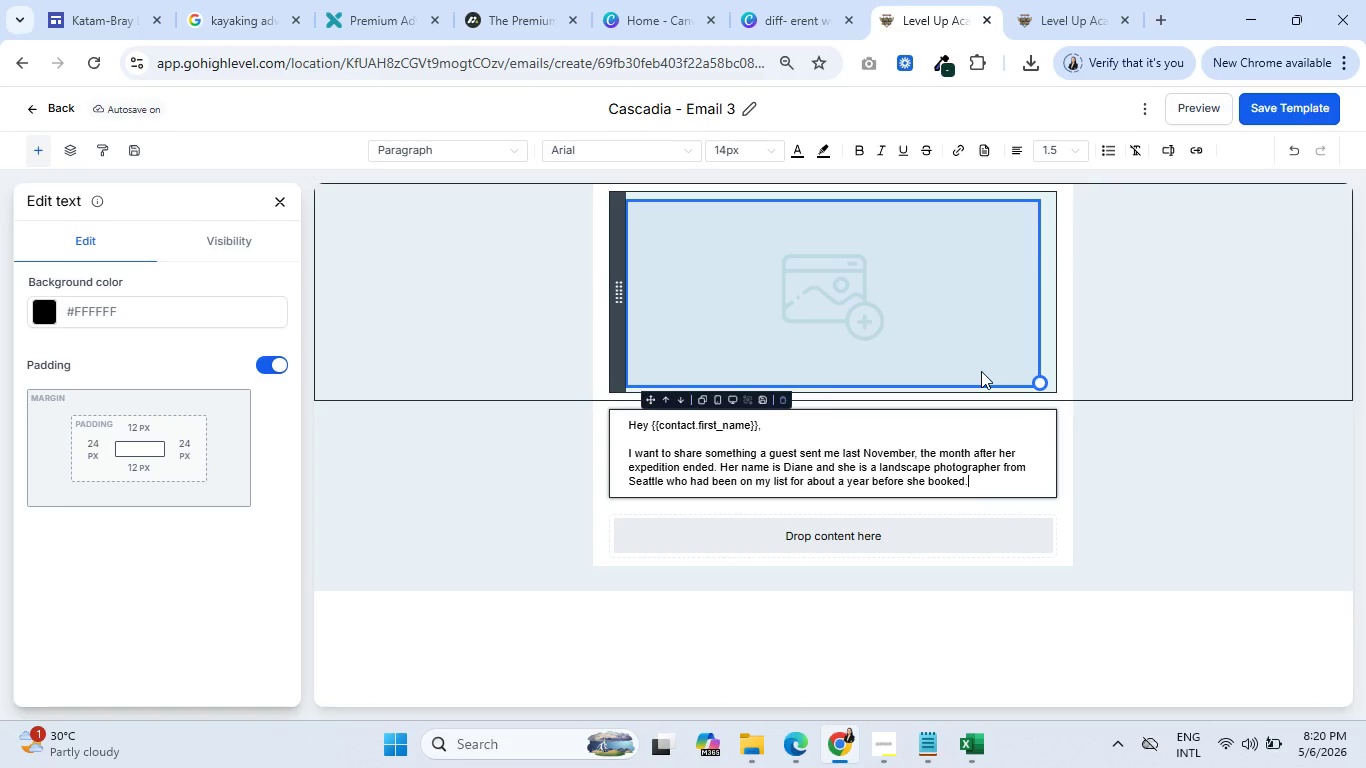 
wait(29.64)
 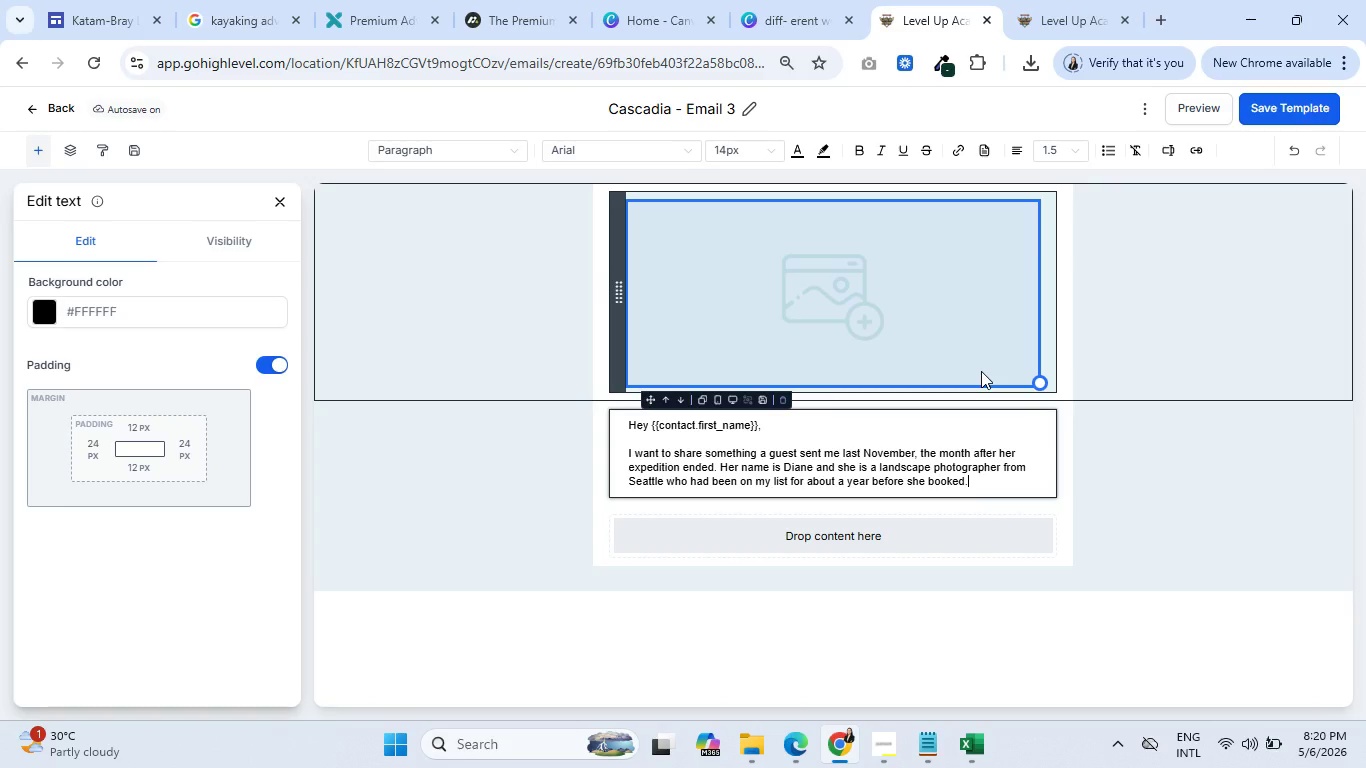 
left_click([283, 201])
 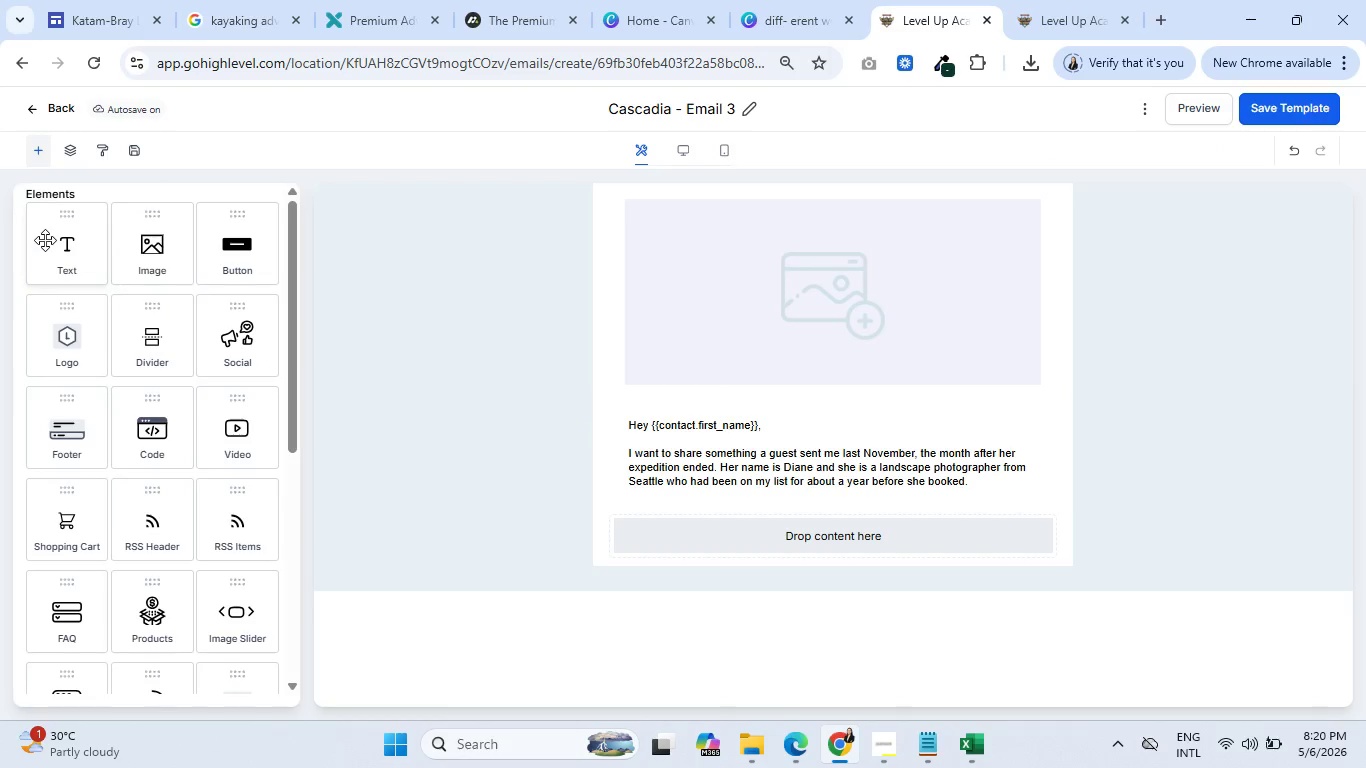 
left_click_drag(start_coordinate=[45, 240], to_coordinate=[683, 512])
 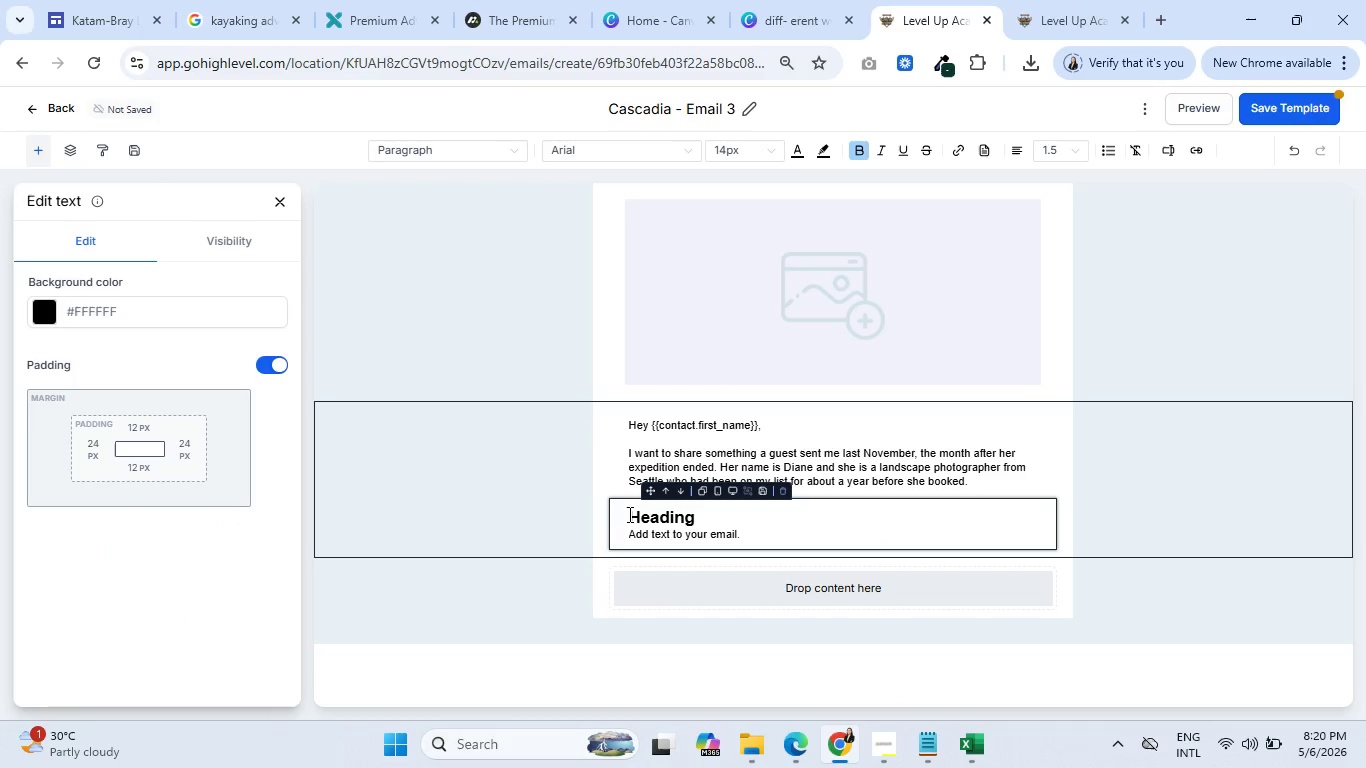 
left_click([628, 514])
 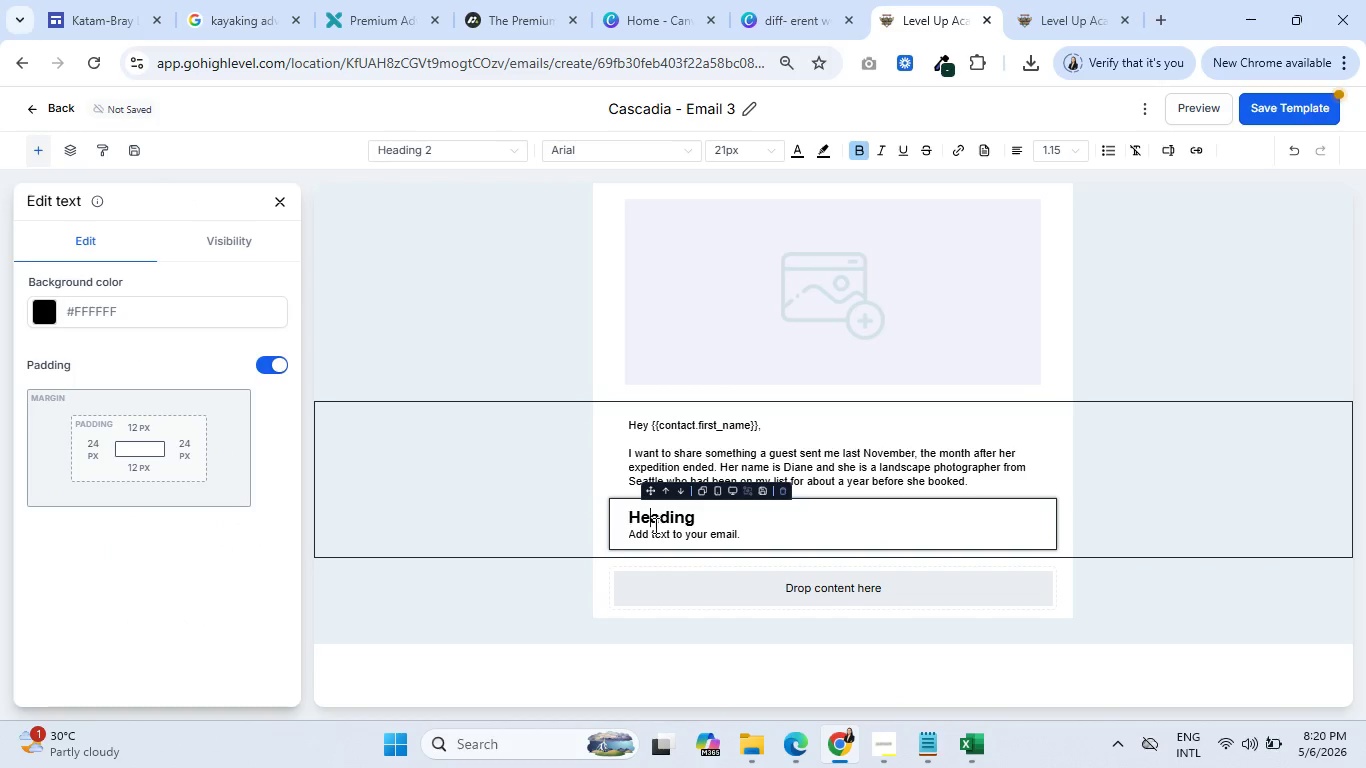 
double_click([654, 525])
 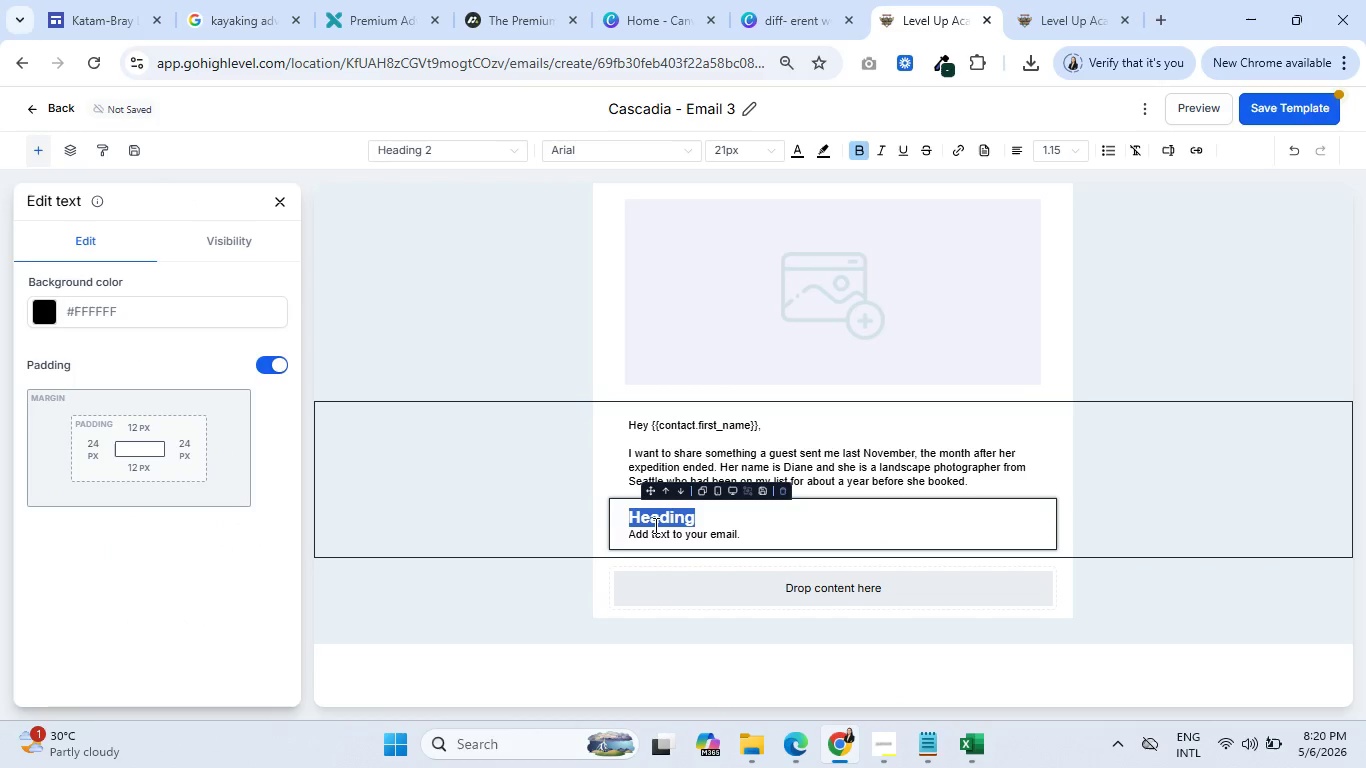 
key(Control+ControlLeft)
 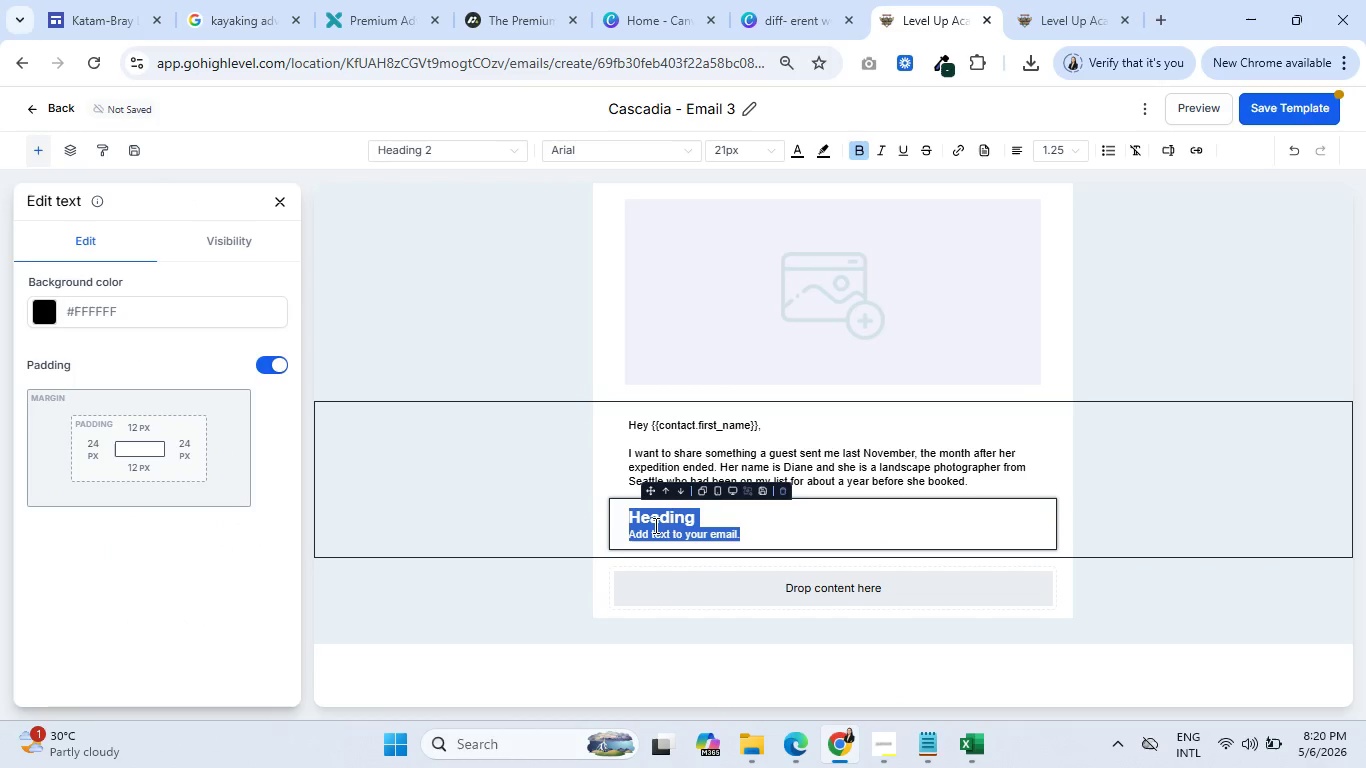 
key(Control+A)
 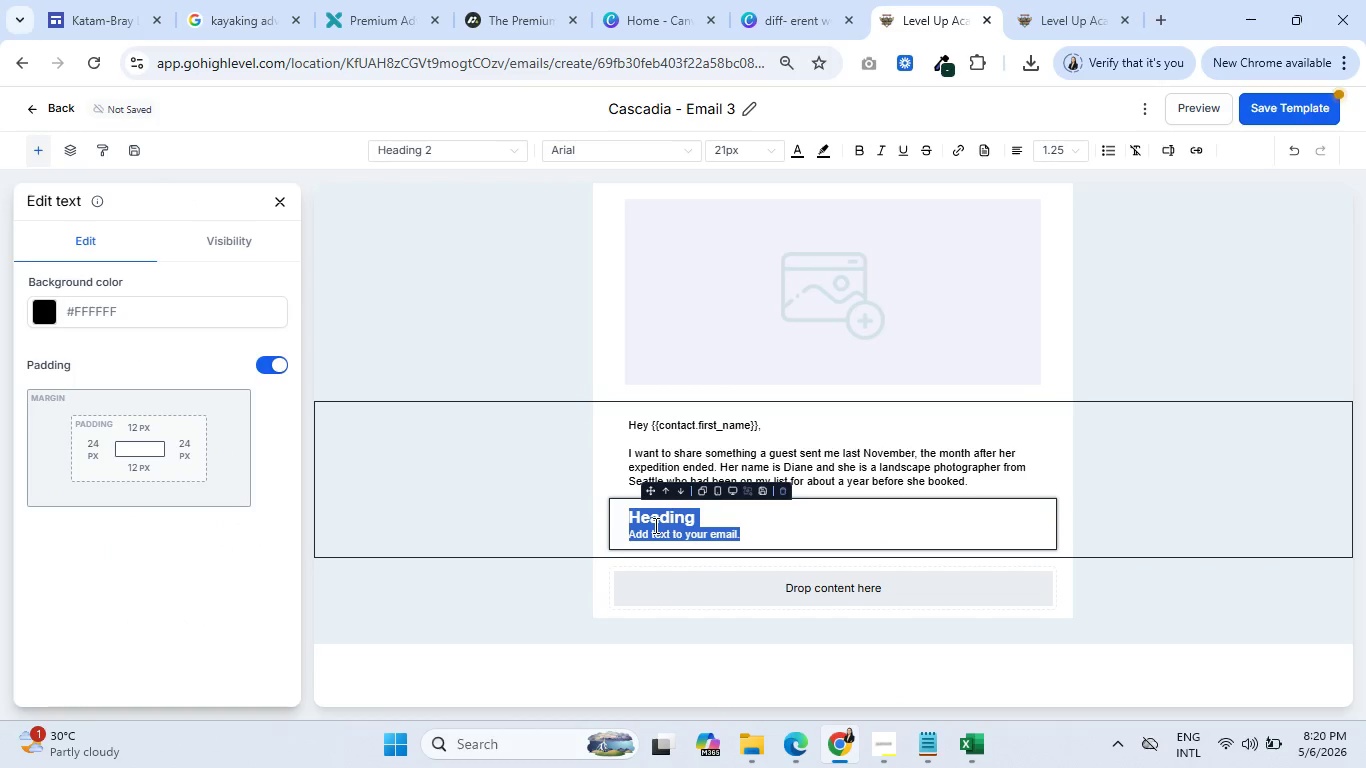 
type("I )
key(Backspace)
key(Backspace)
key(Backspace)
type(I)
key(Backspace)
type(" I kee)
key(Backspace)
type(pt telling myself I woul )
key(Backspace)
type(d do it next time)
key(Backspace)
key(Backspace)
key(Backspace)
key(Backspace)
type(season. That I needed better gear)
 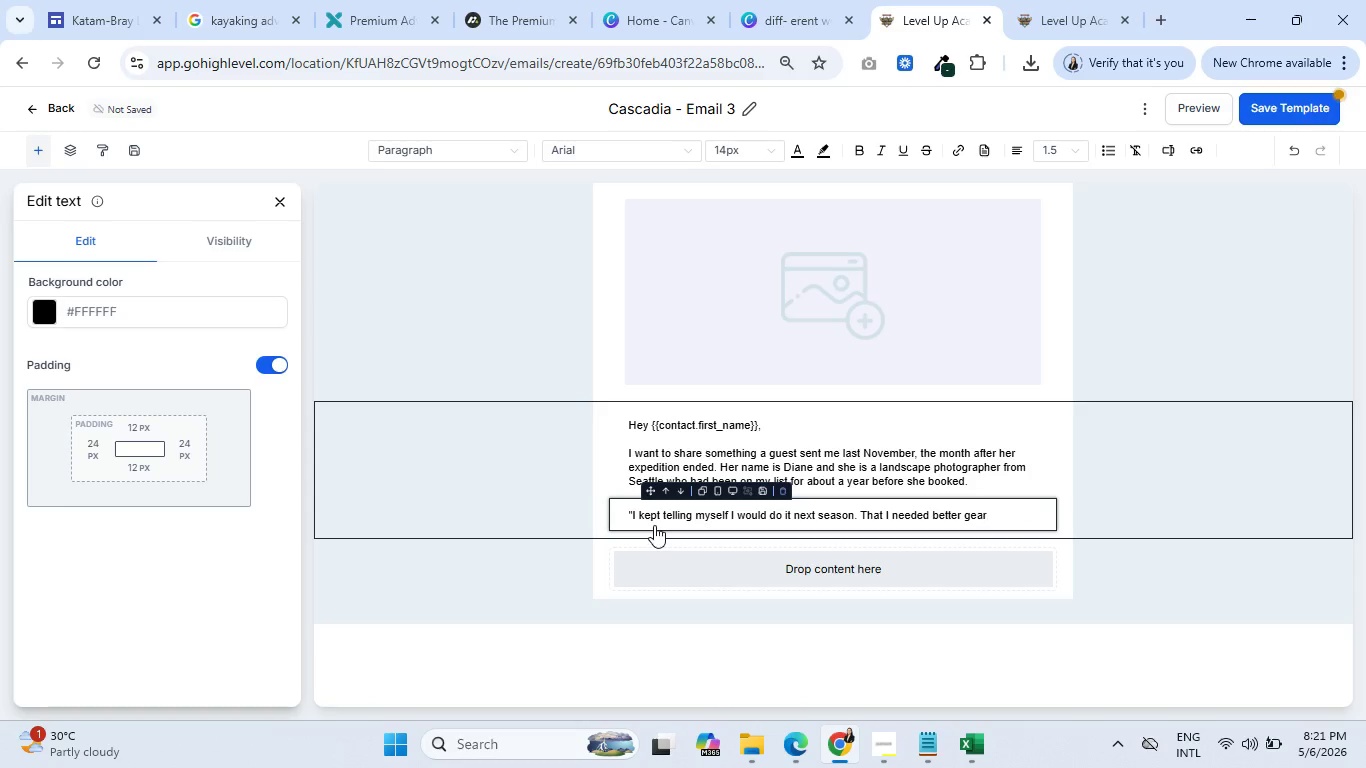 
wait(24.64)
 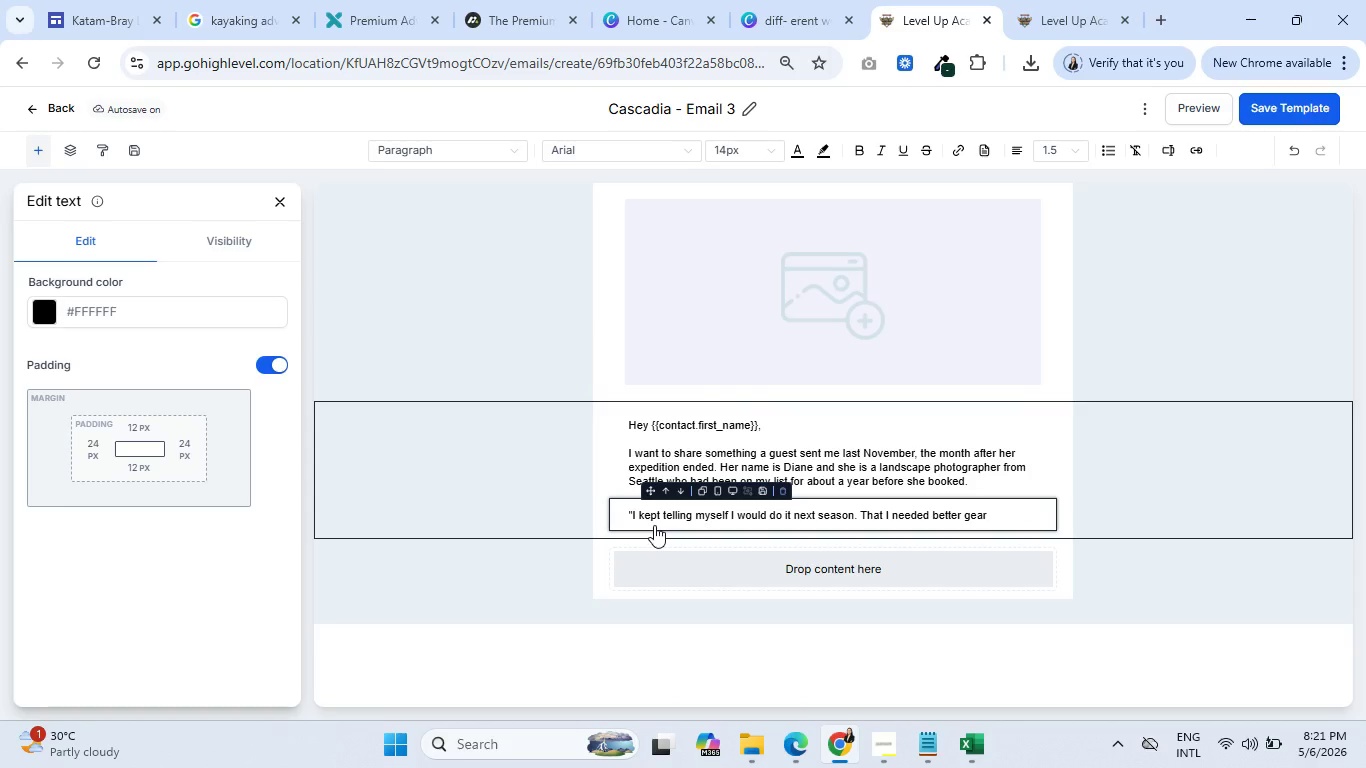 
type( or more time off, or a travel)
 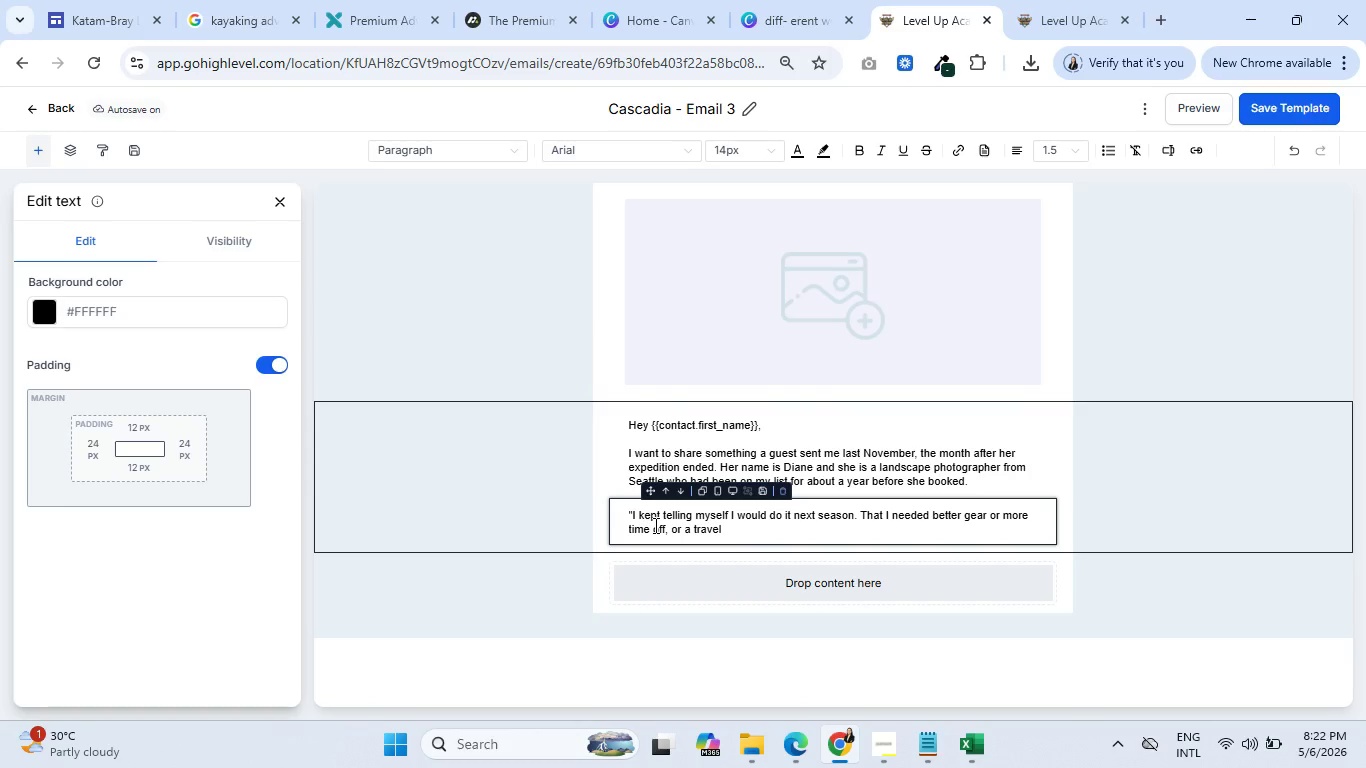 
wait(18.59)
 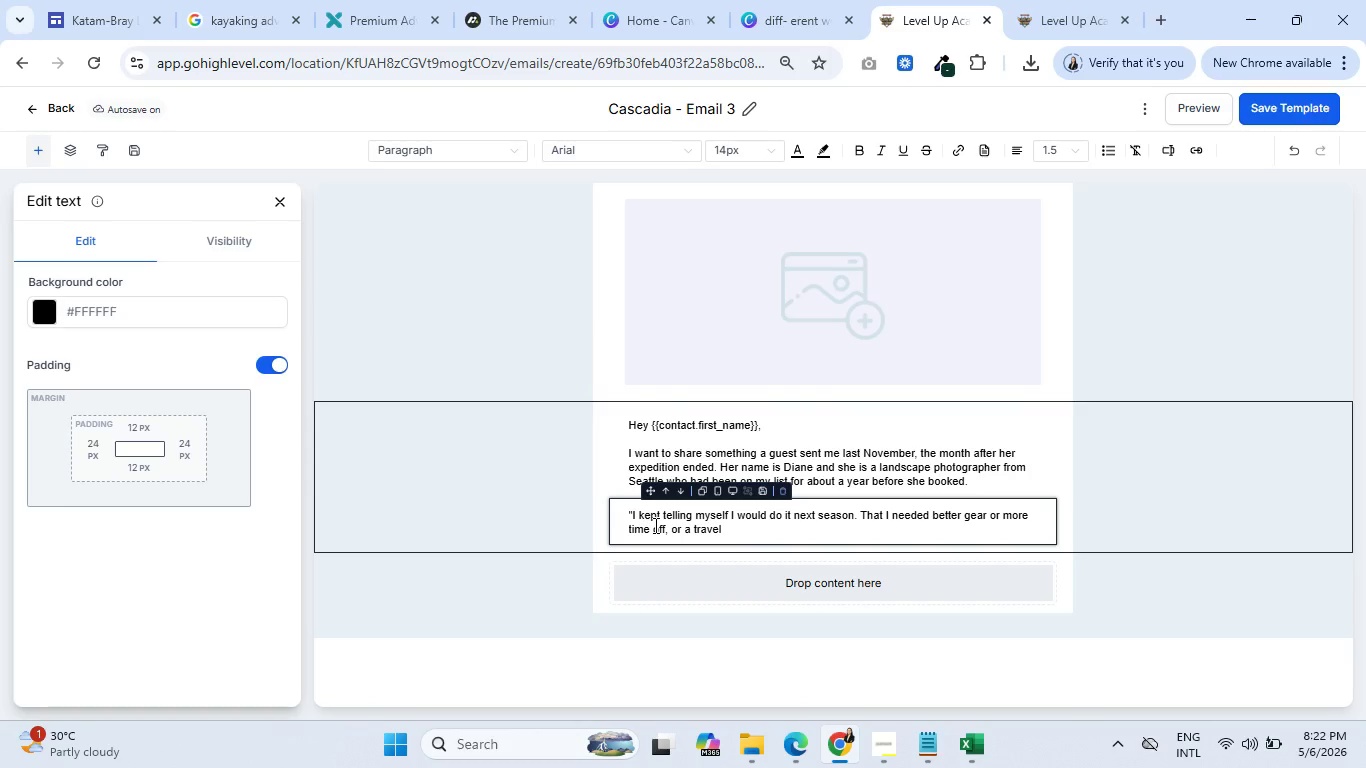 
type(c)
key(Backspace)
type( companion.)
 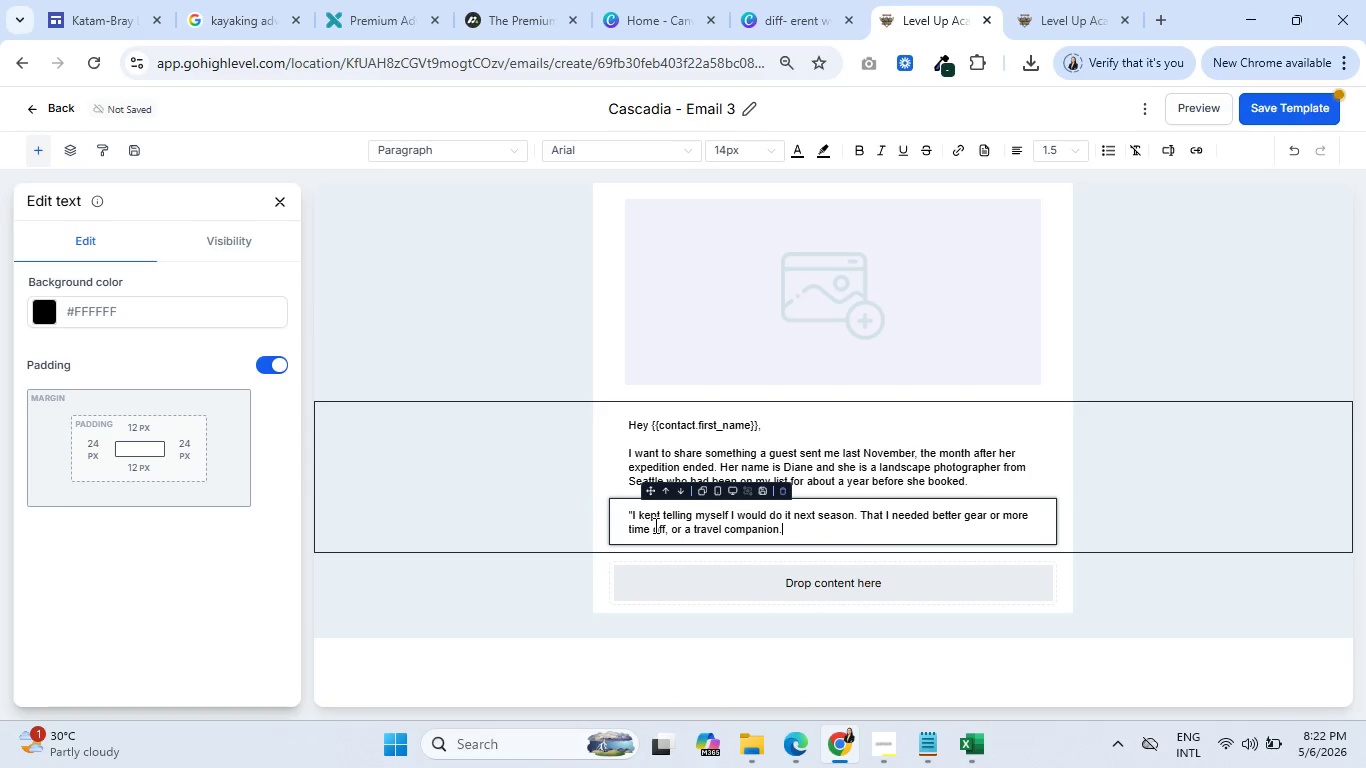 
type( )
key(Backspace)
type( I almost talked myself u)
key(Backspace)
type(out )
 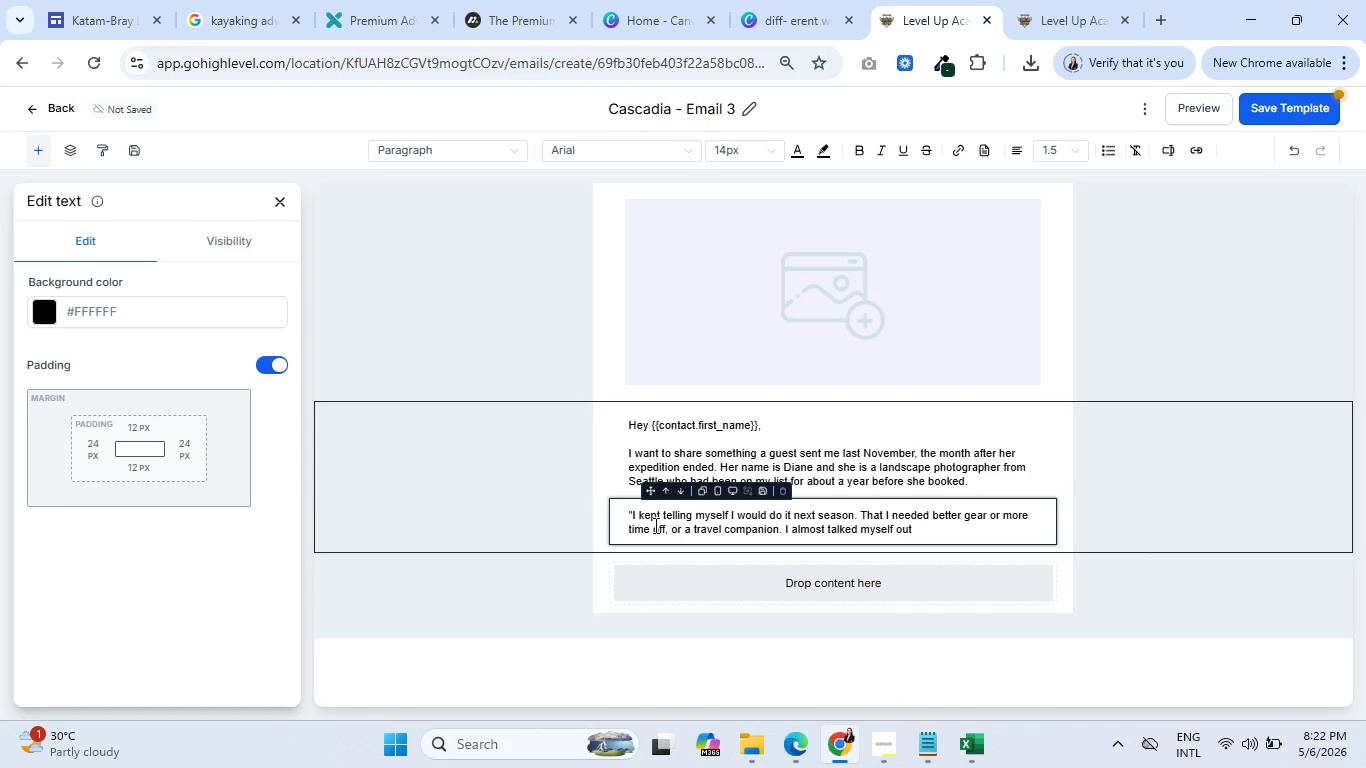 
type(of it)
 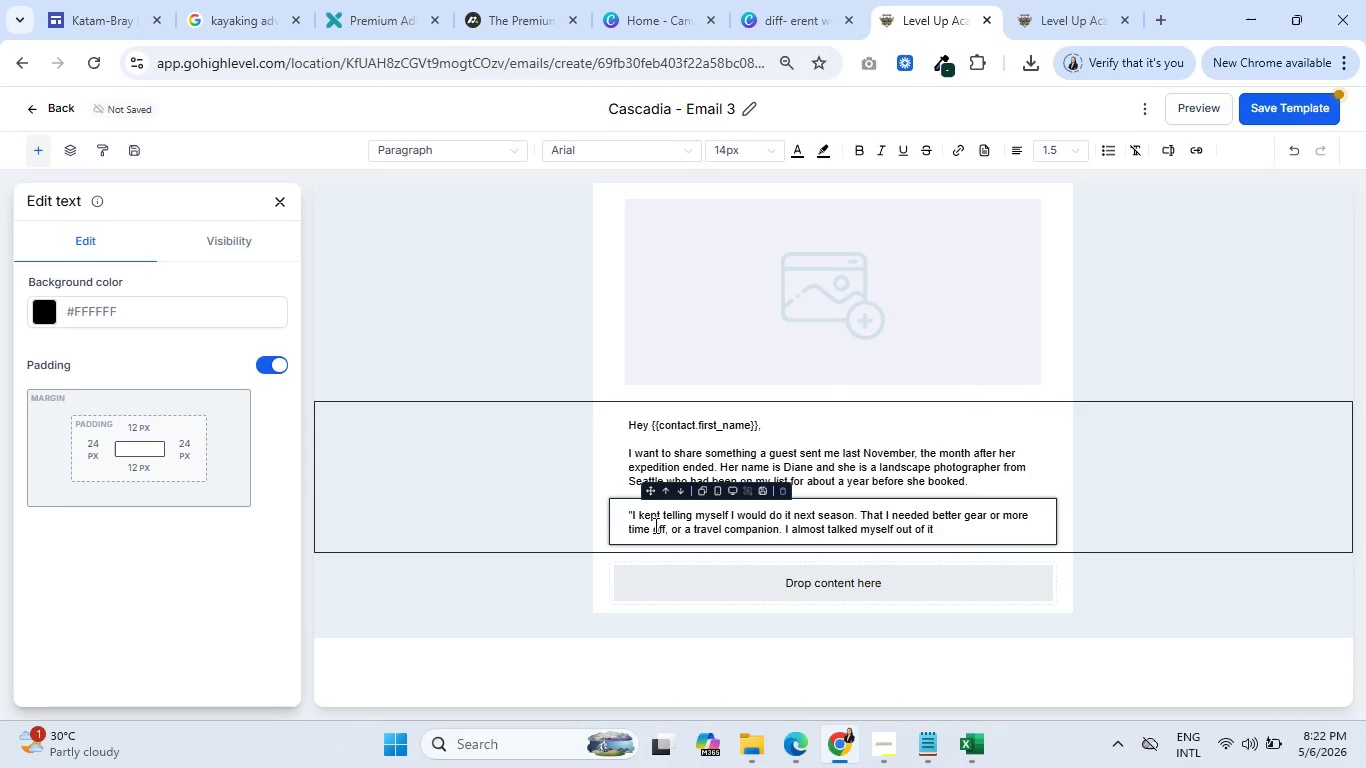 
wait(6.73)
 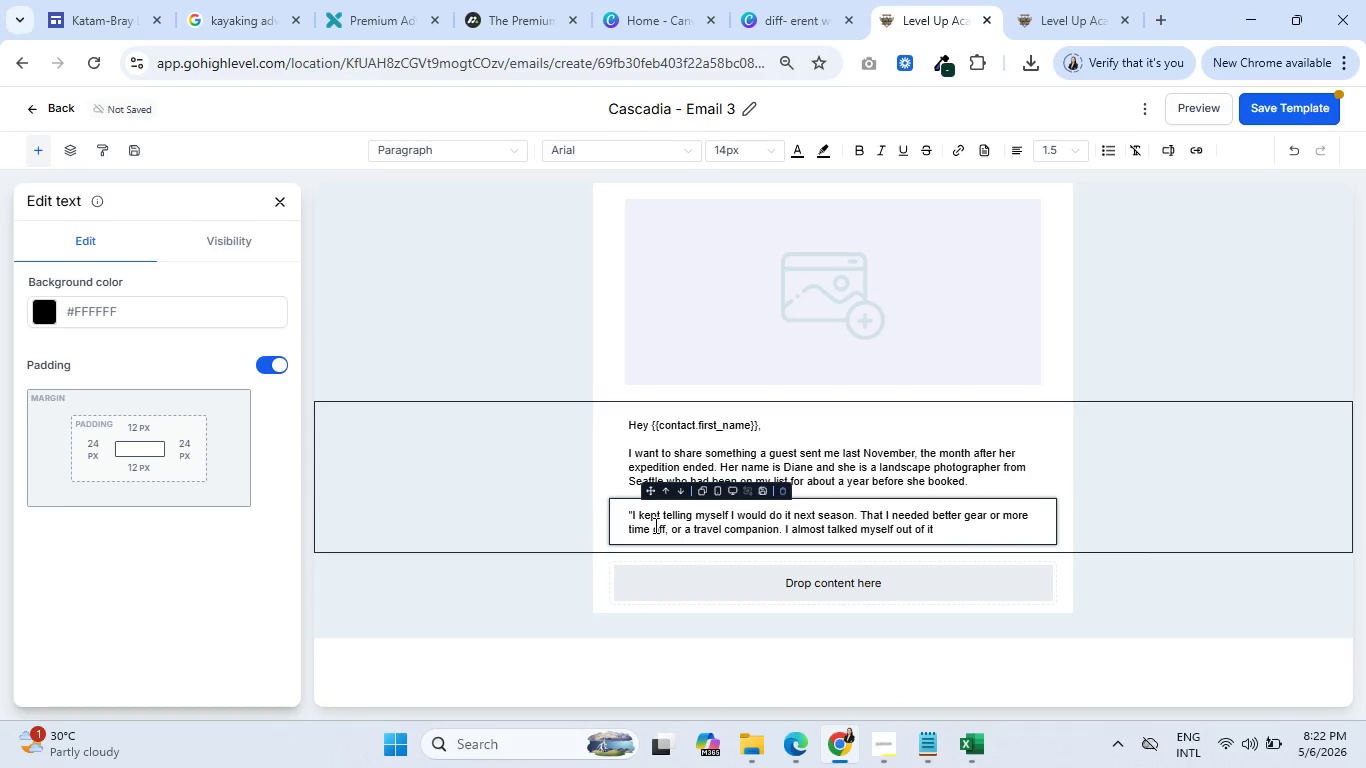 
type( completely. Signing up alone)
 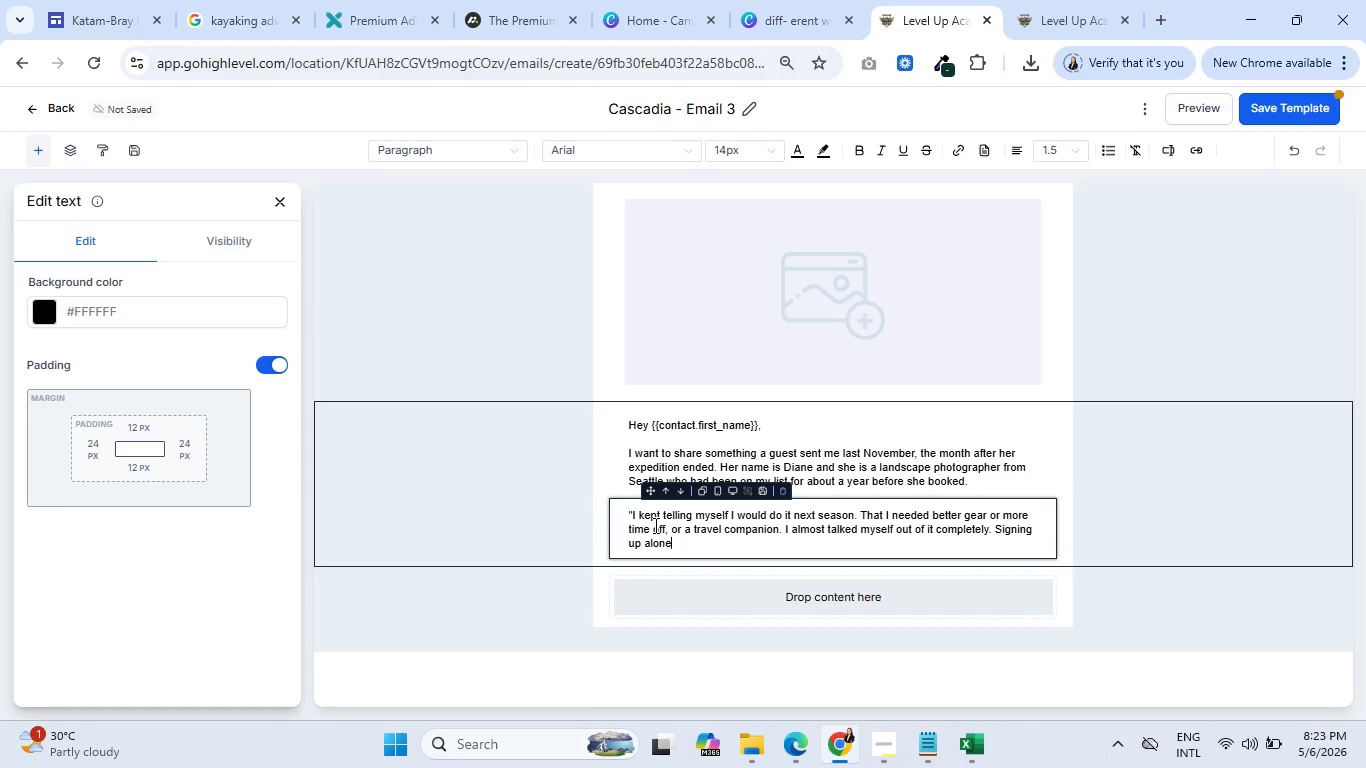 
wait(13.47)
 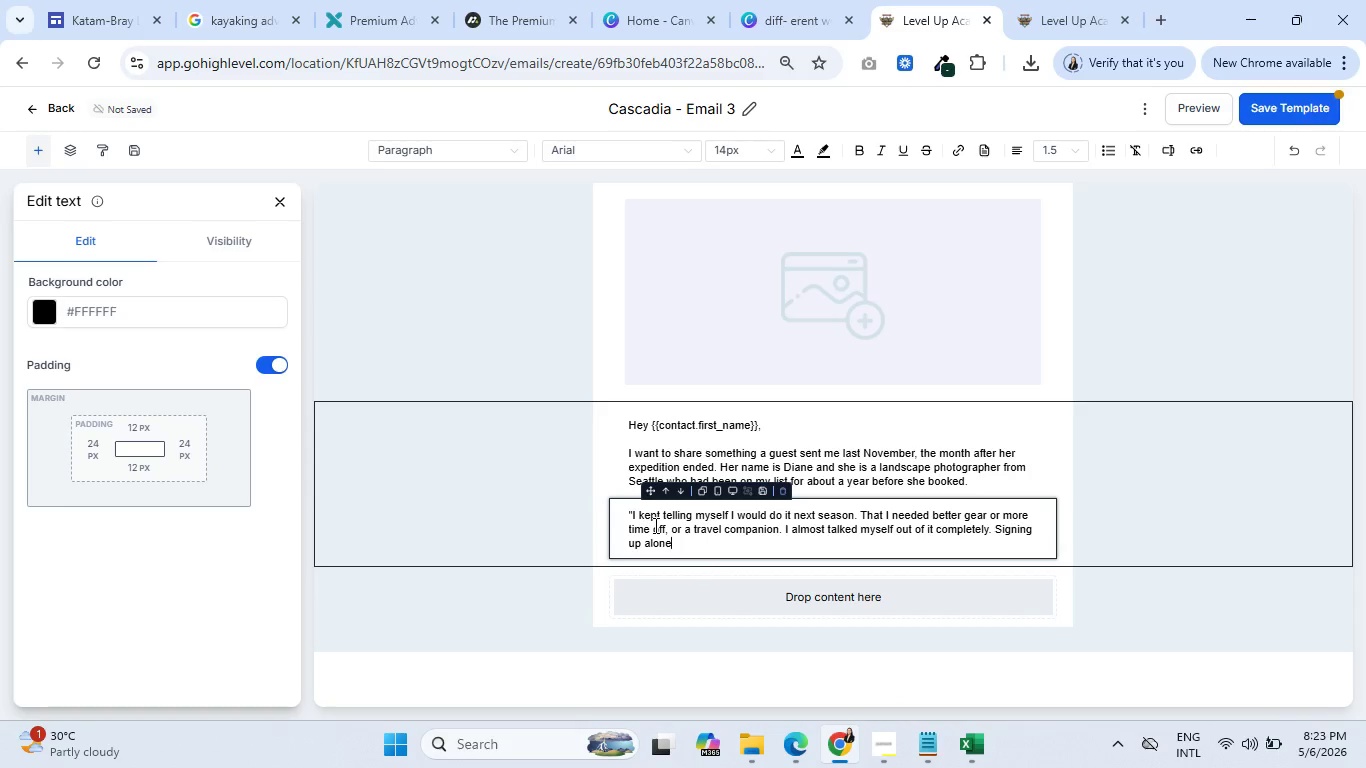 
type( felt reckless. I wasn't)
 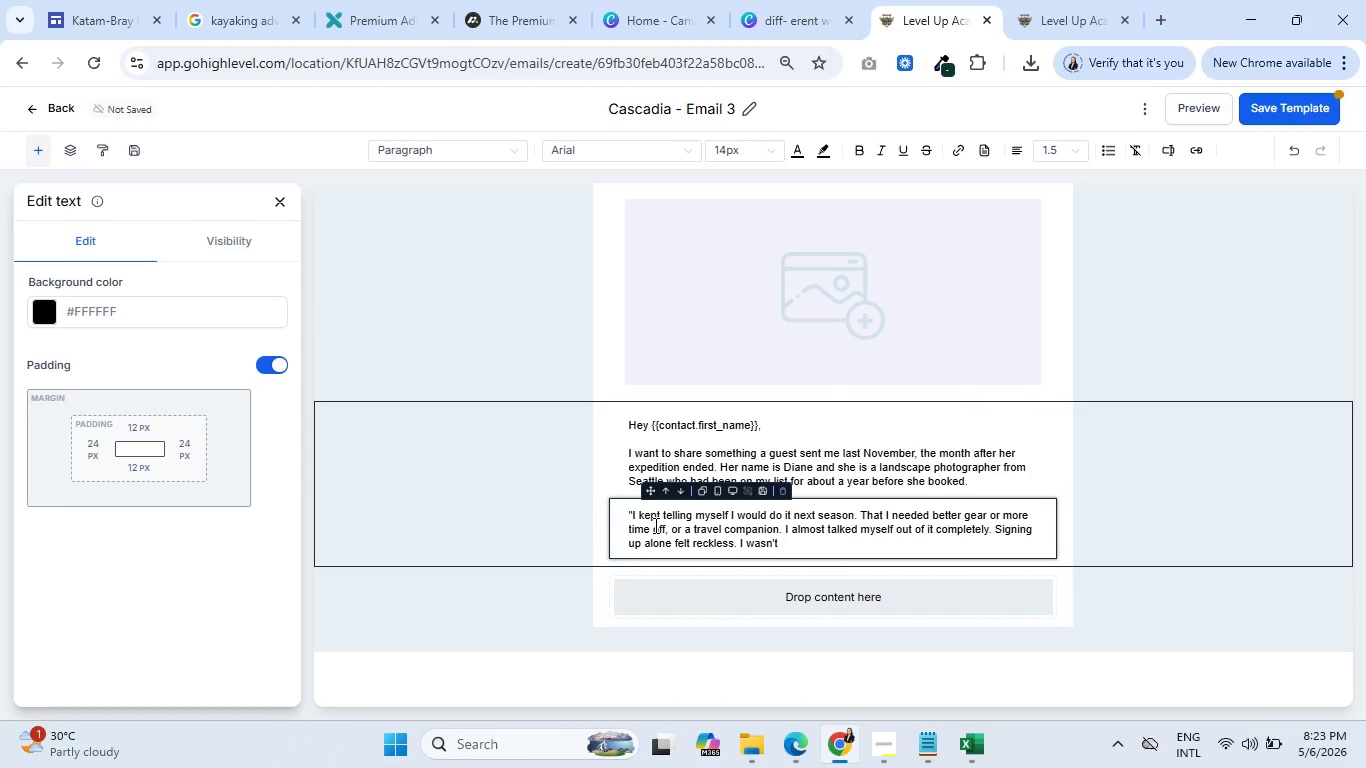 
type(, it was the best)
 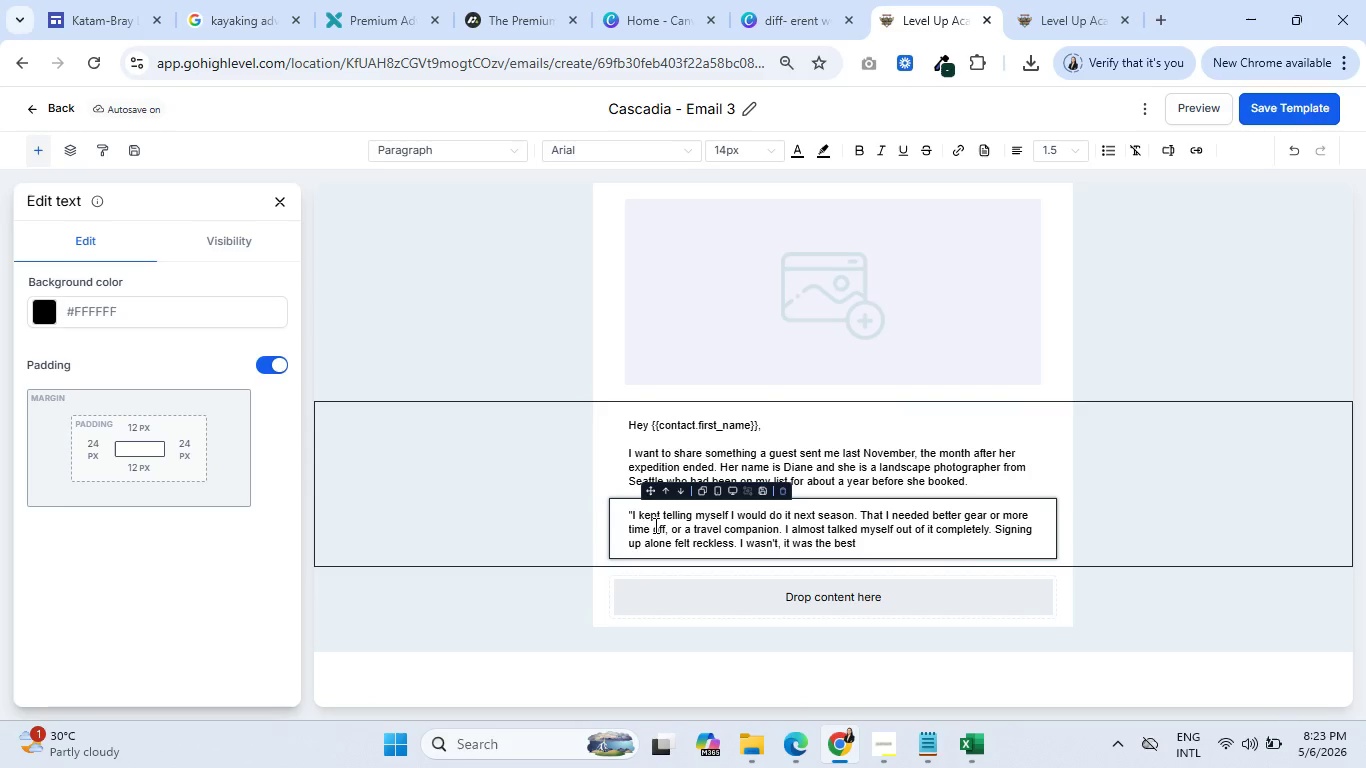 
wait(16.03)
 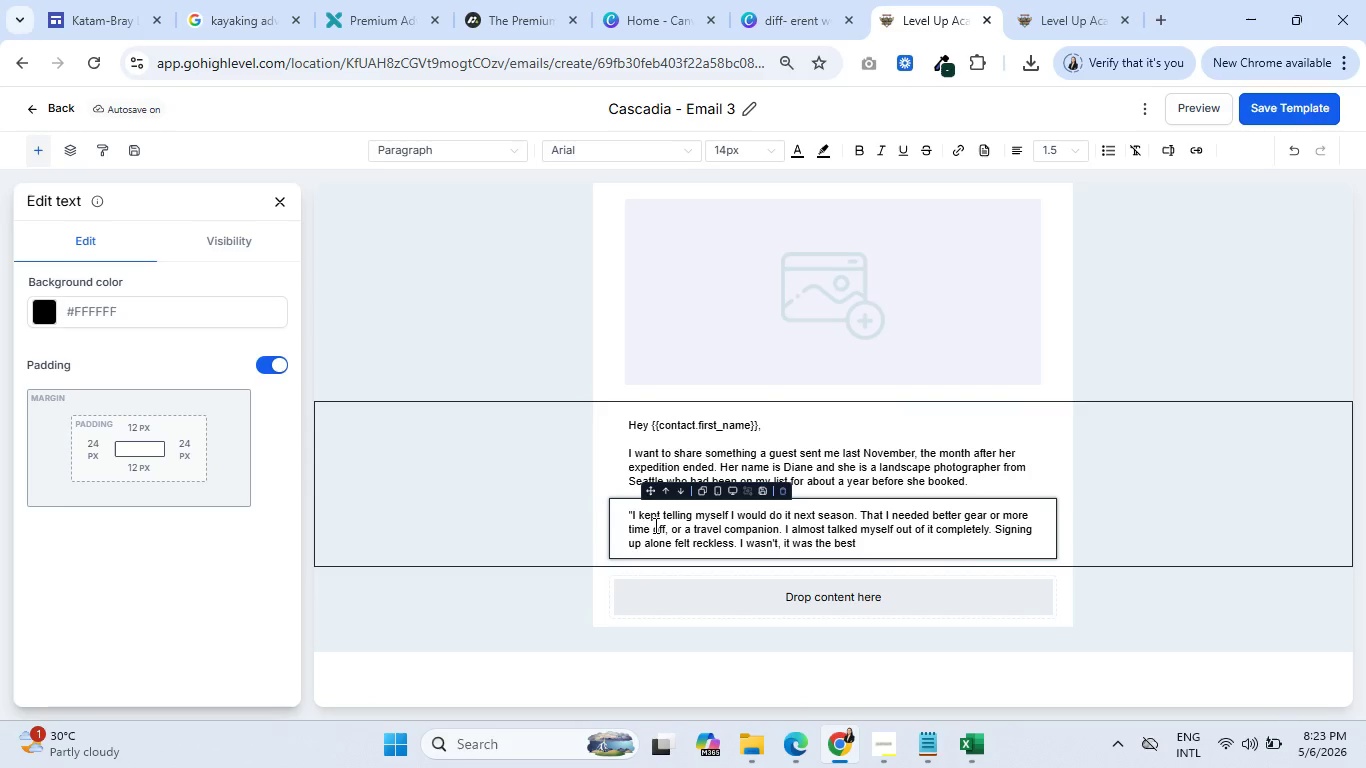 
type( thng I have done for myself in a decade.)
 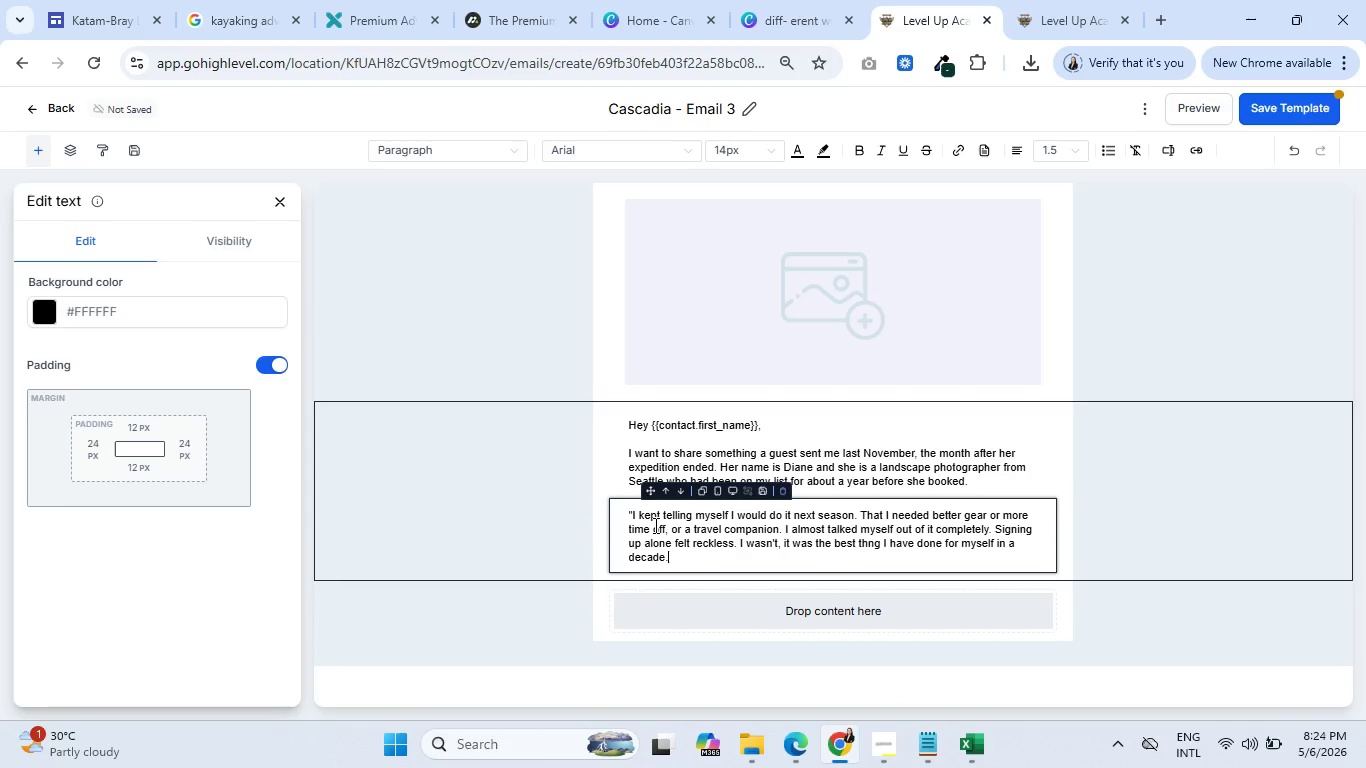 
key(Shift+Quote)
 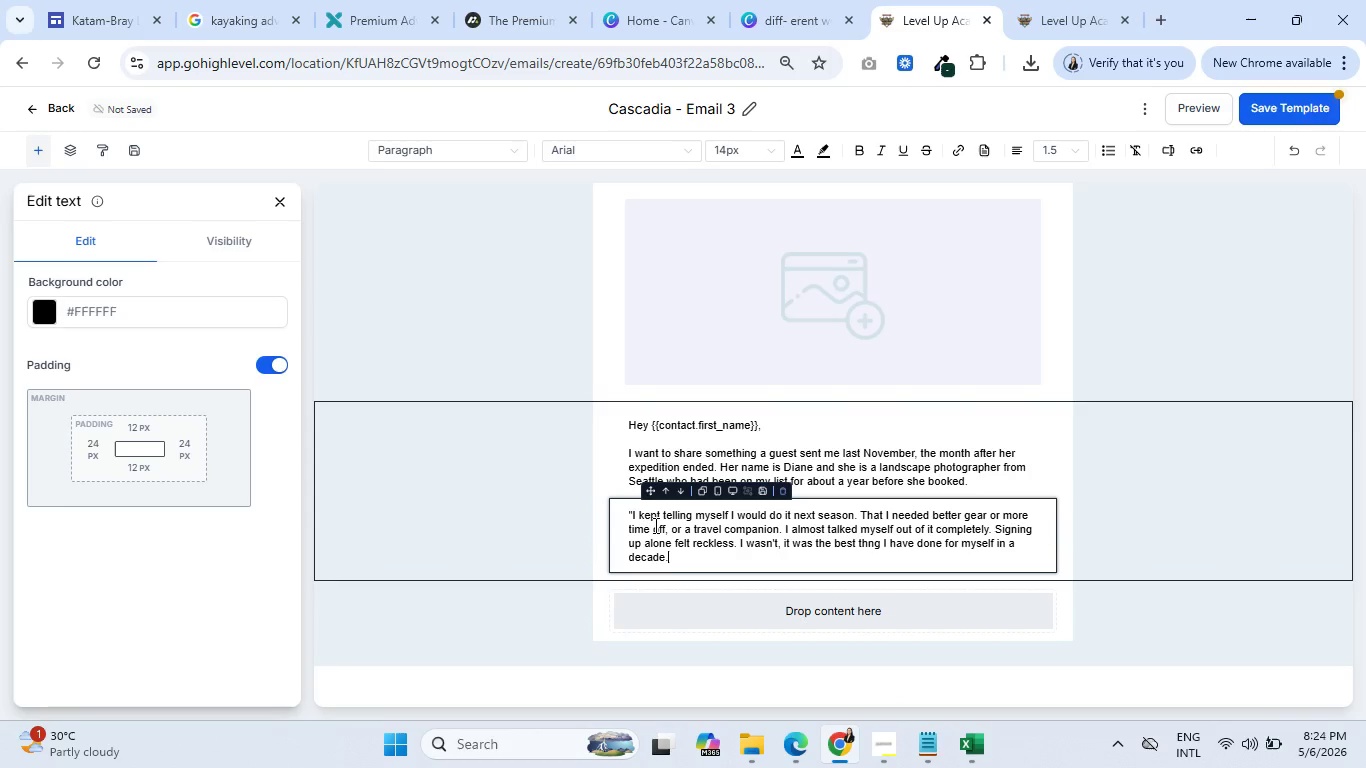 
key(Space)
 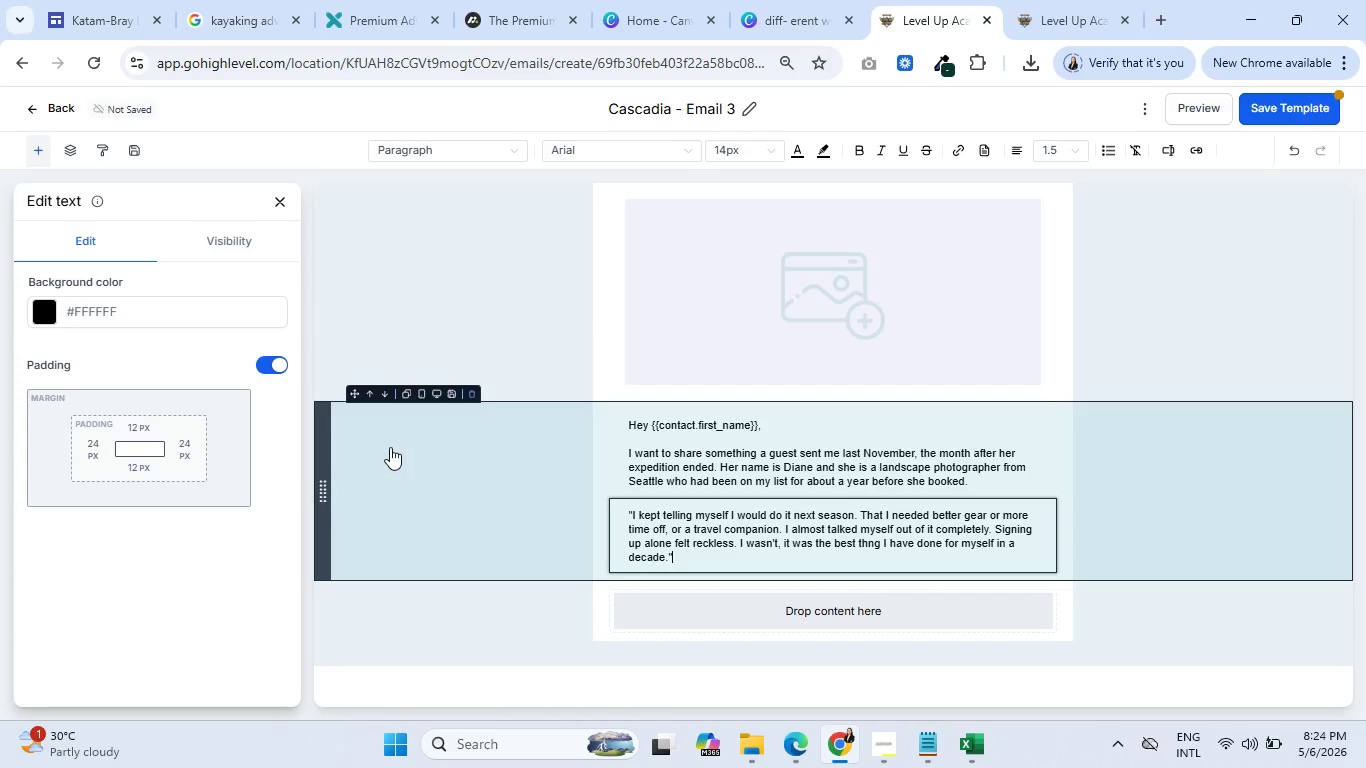 
left_click([275, 200])
 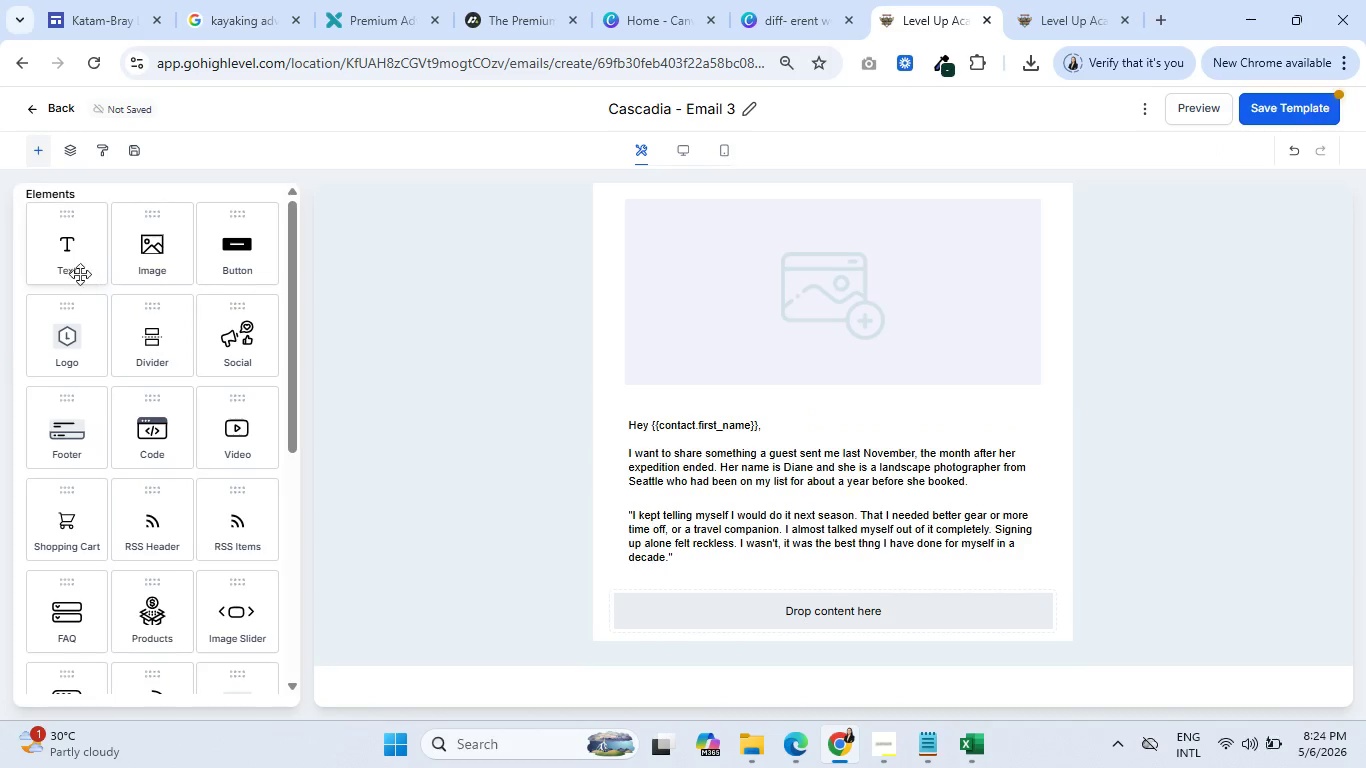 
left_click_drag(start_coordinate=[74, 262], to_coordinate=[658, 586])
 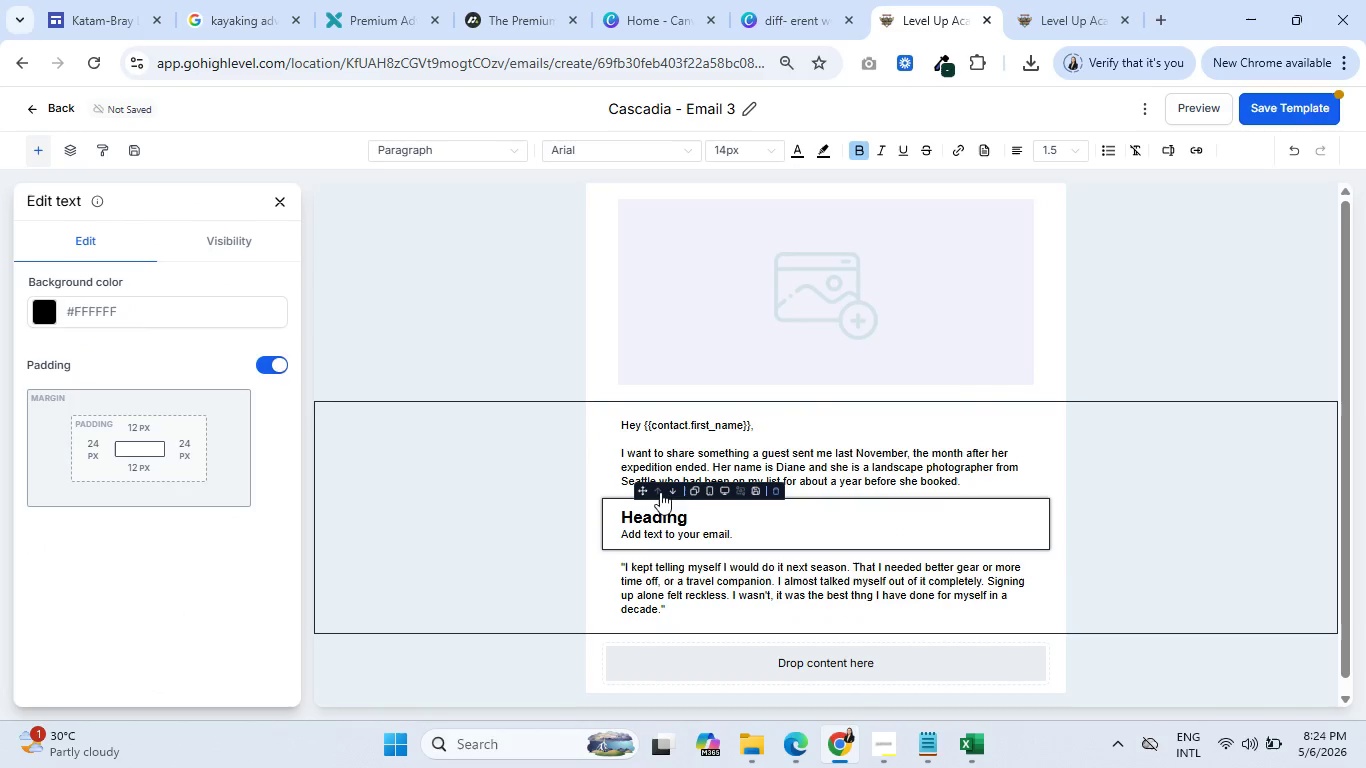 
left_click([671, 493])
 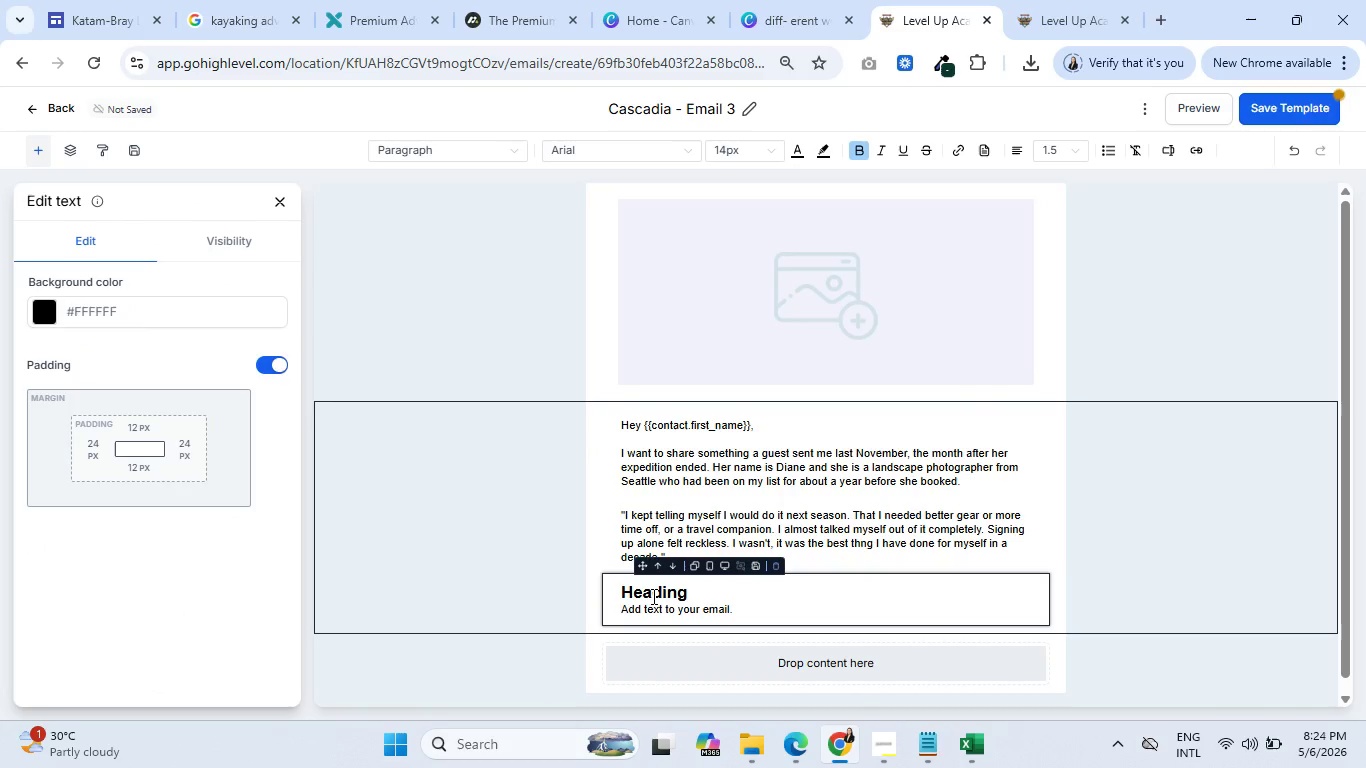 
double_click([652, 596])
 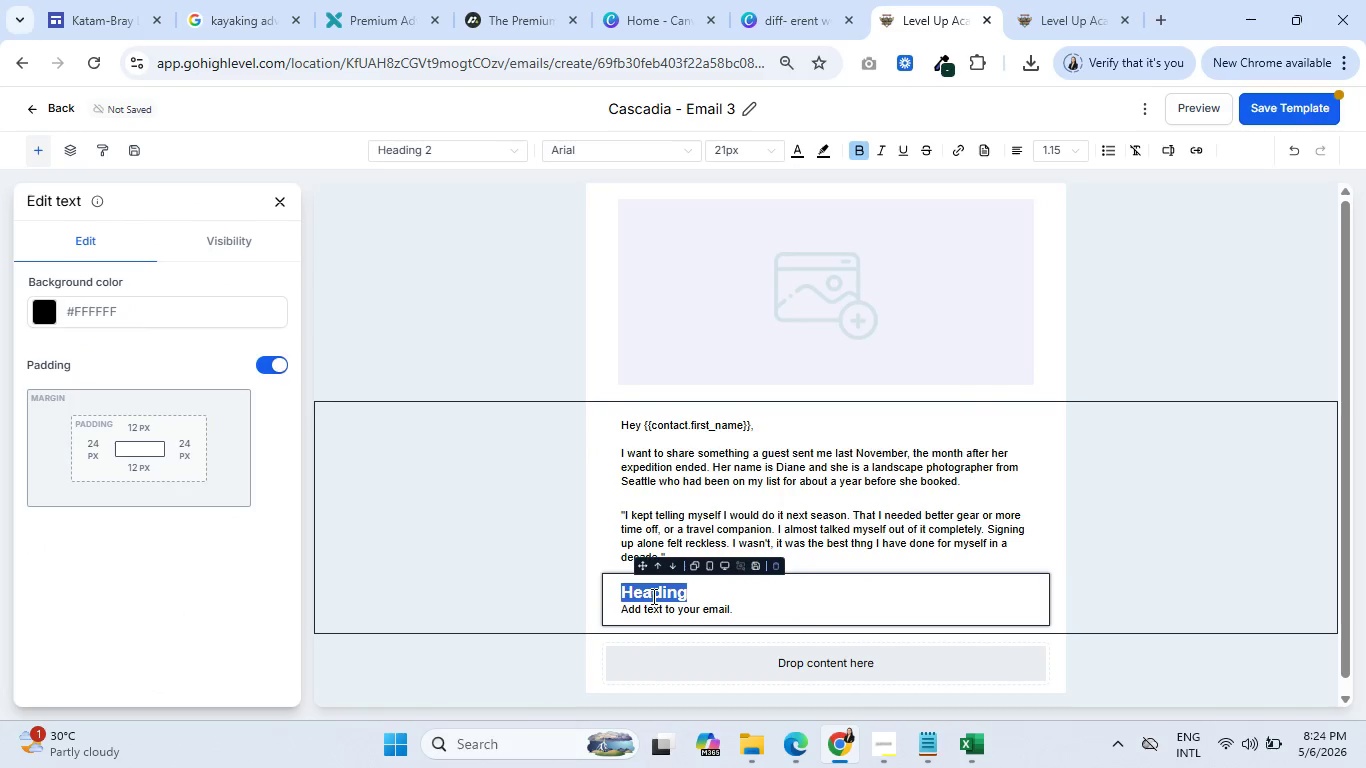 
key(Backspace)
 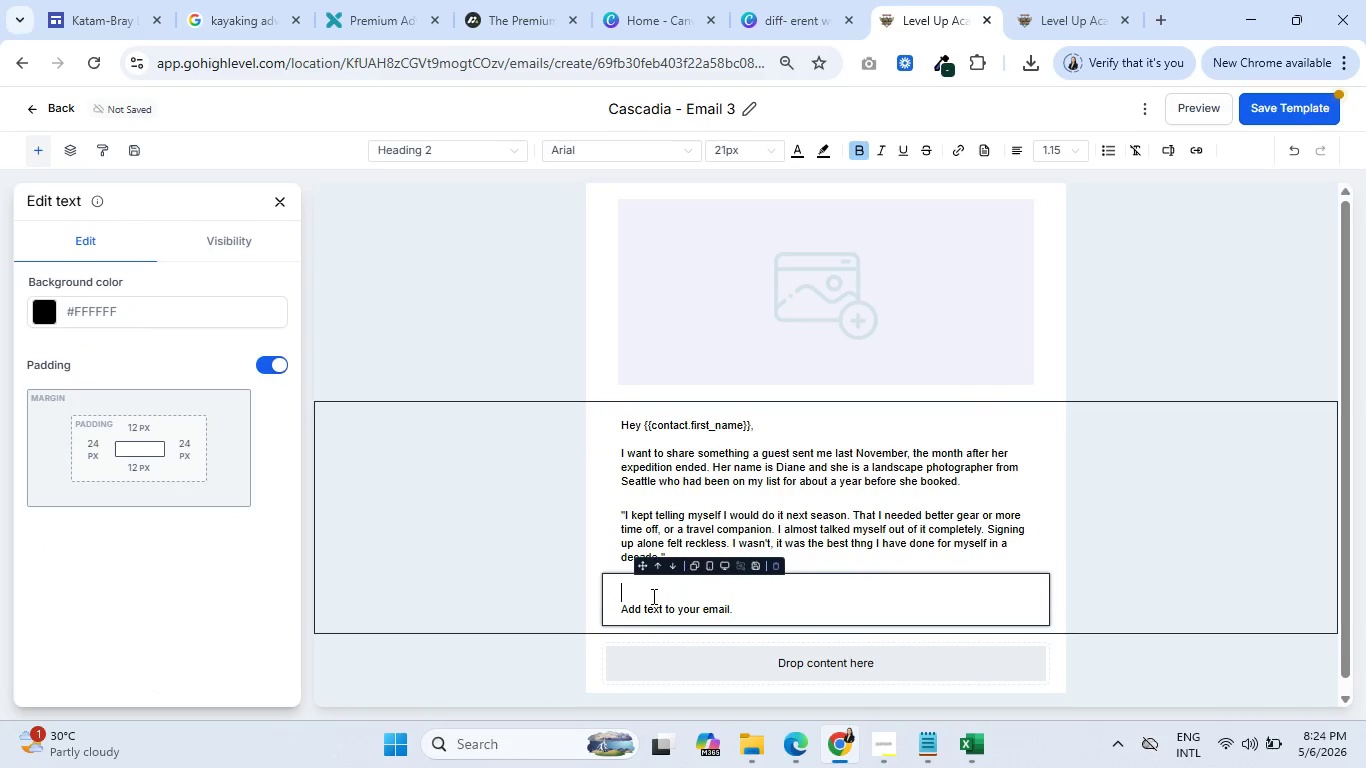 
key(Backspace)
 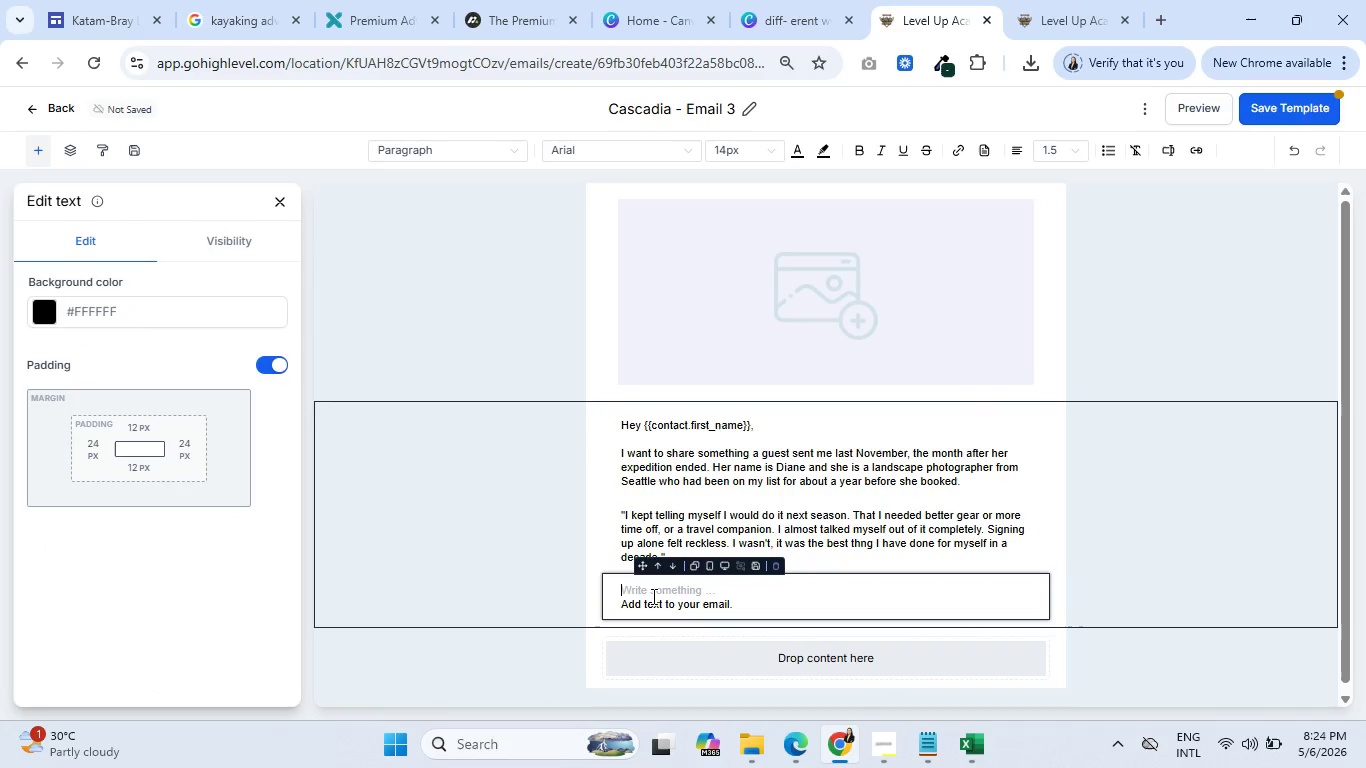 
key(Control+ControlLeft)
 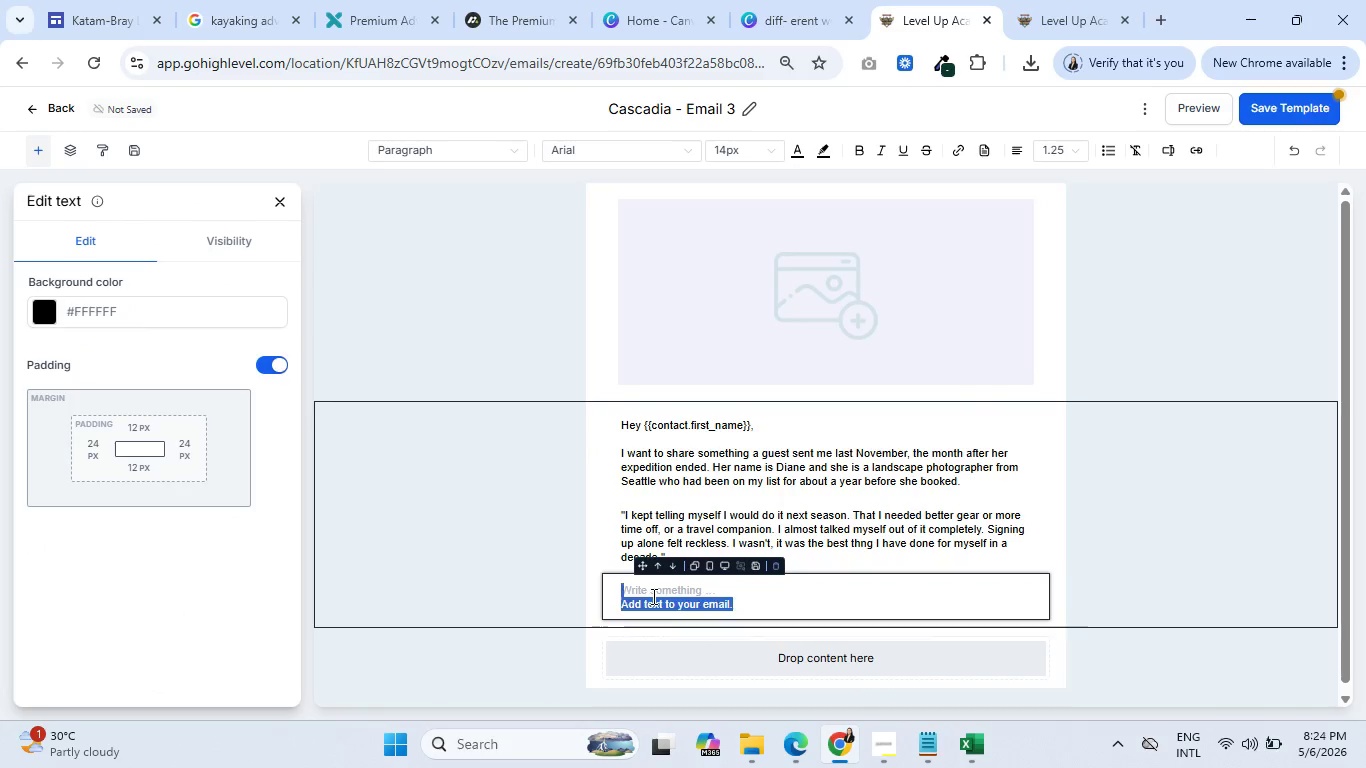 
key(Control+A)
 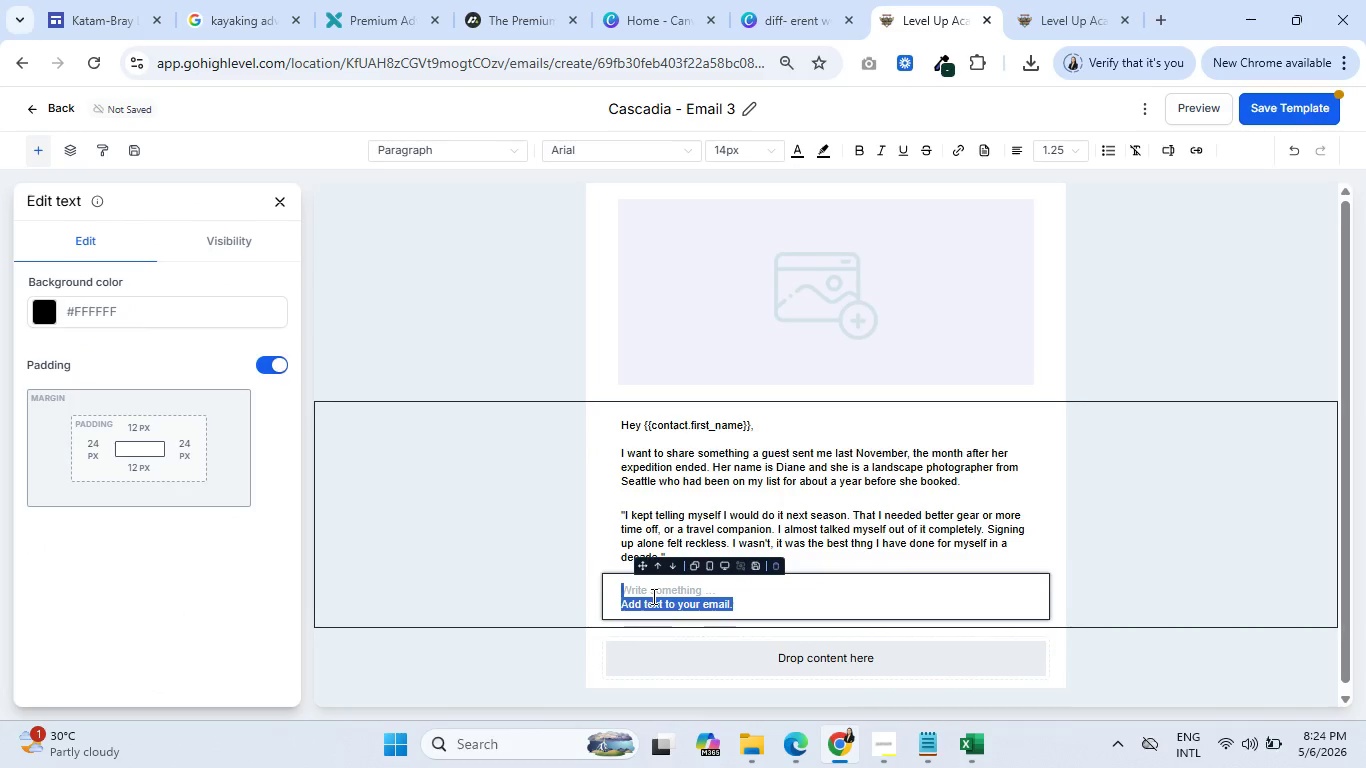 
key(Backspace)
type(Diane spent five days with us)
 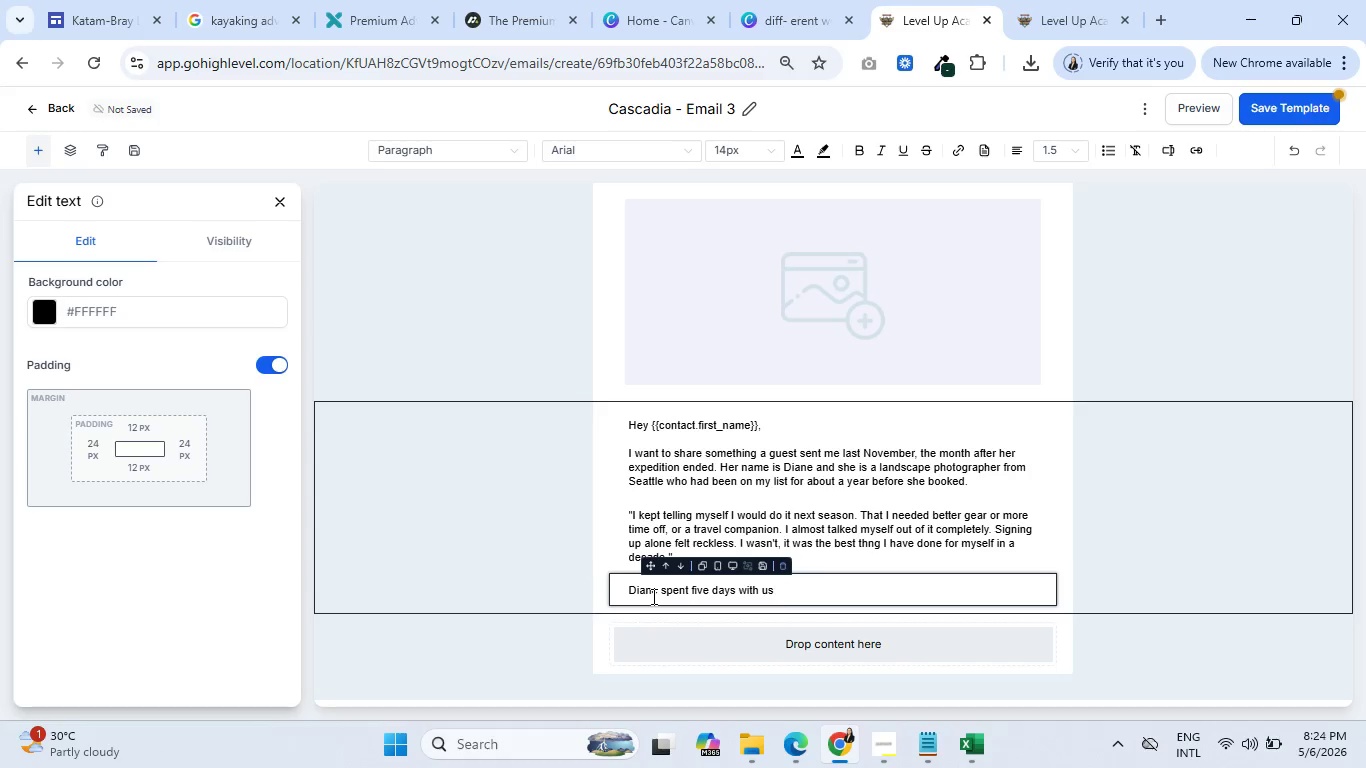 
left_click([887, 748])